 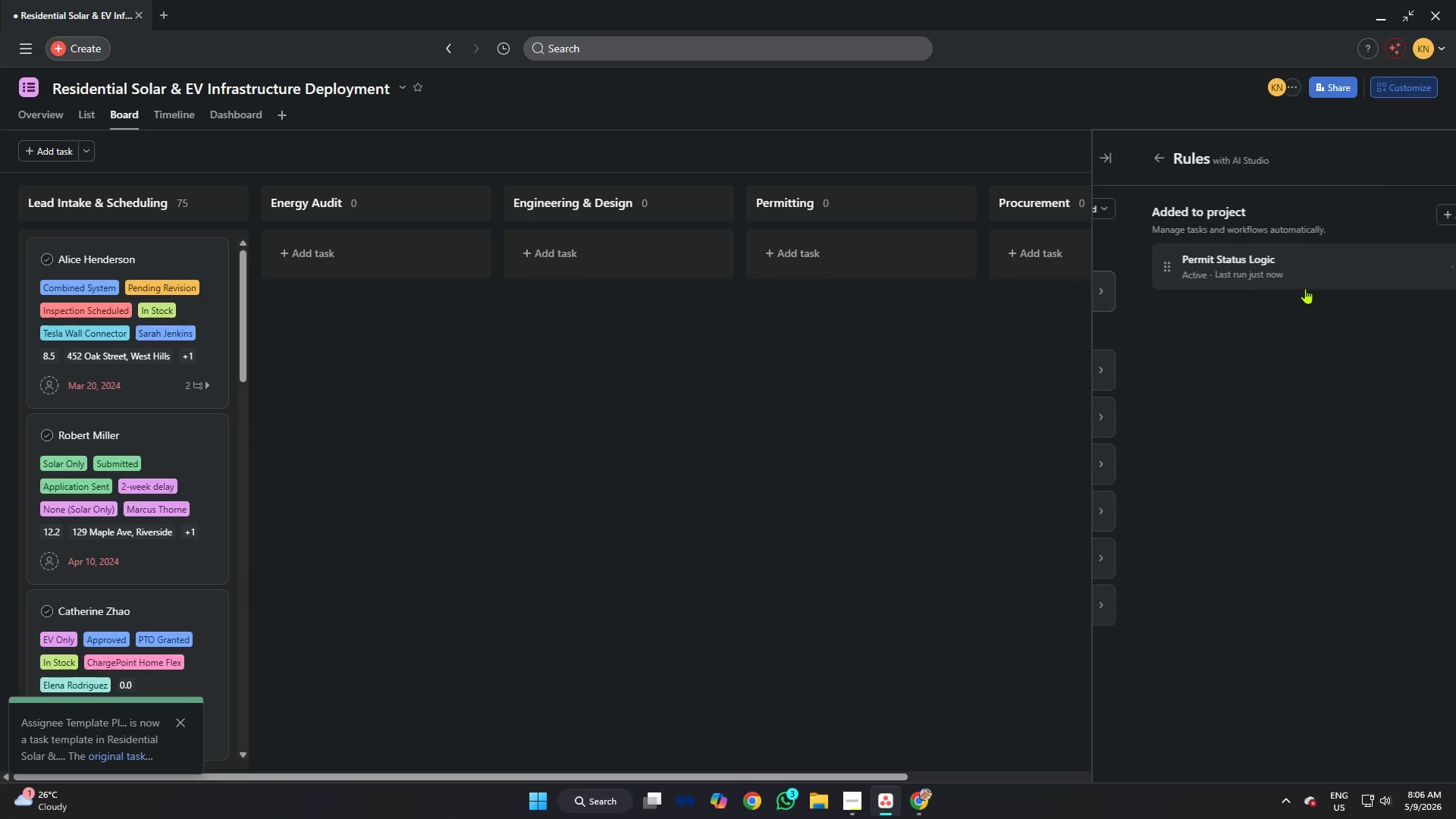 
left_click([1313, 278])
 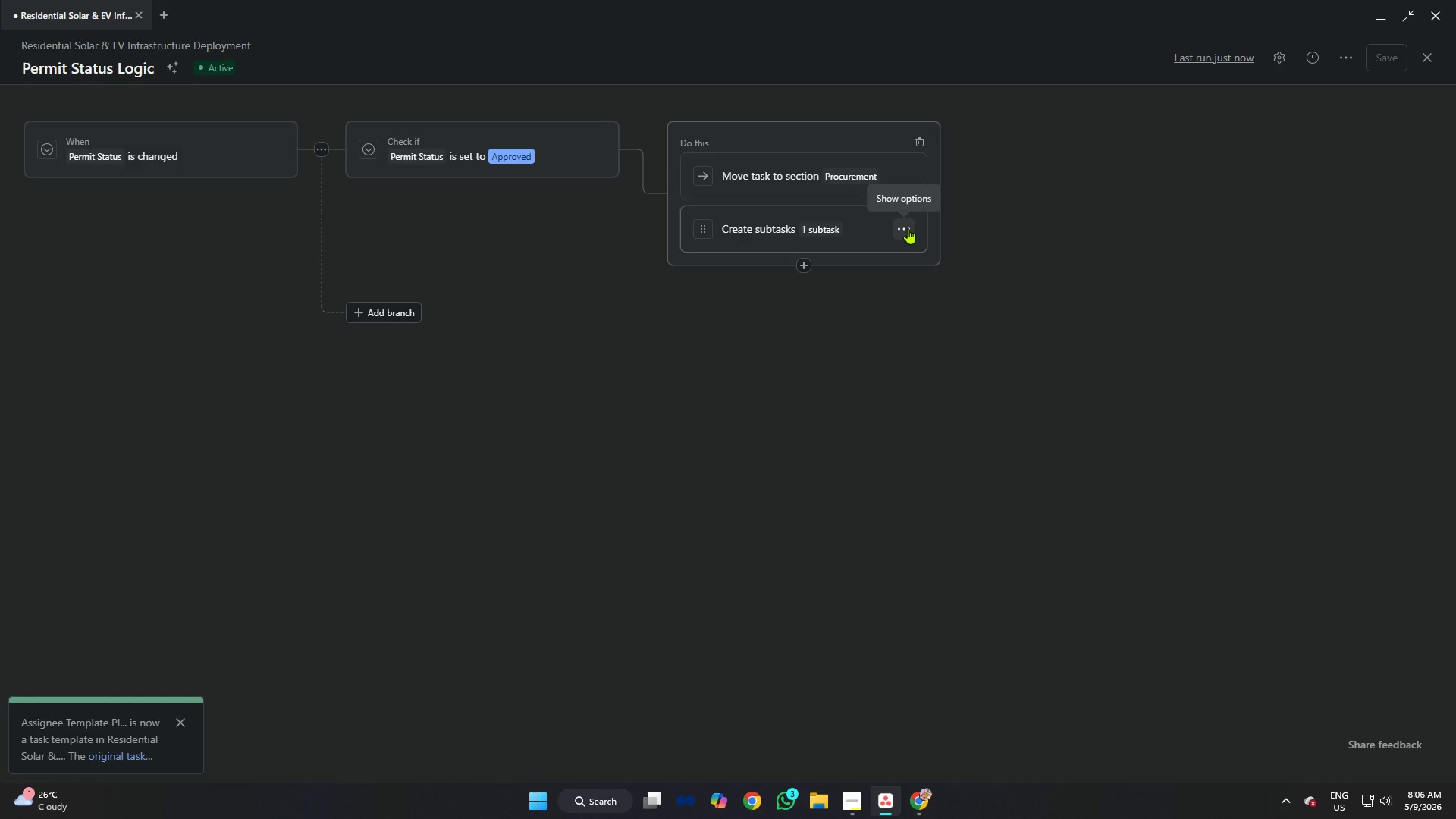 
wait(8.98)
 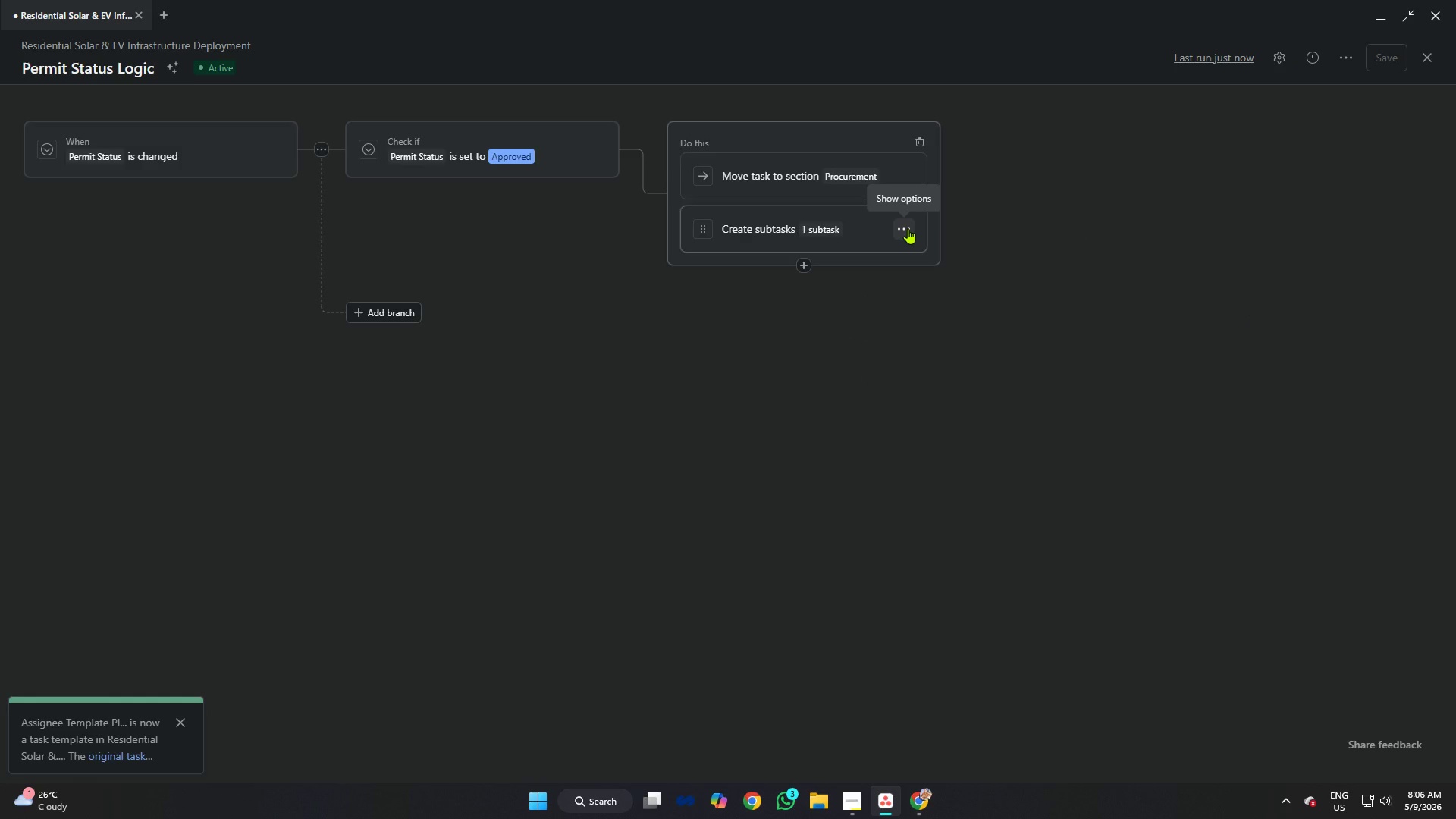 
left_click([1423, 61])
 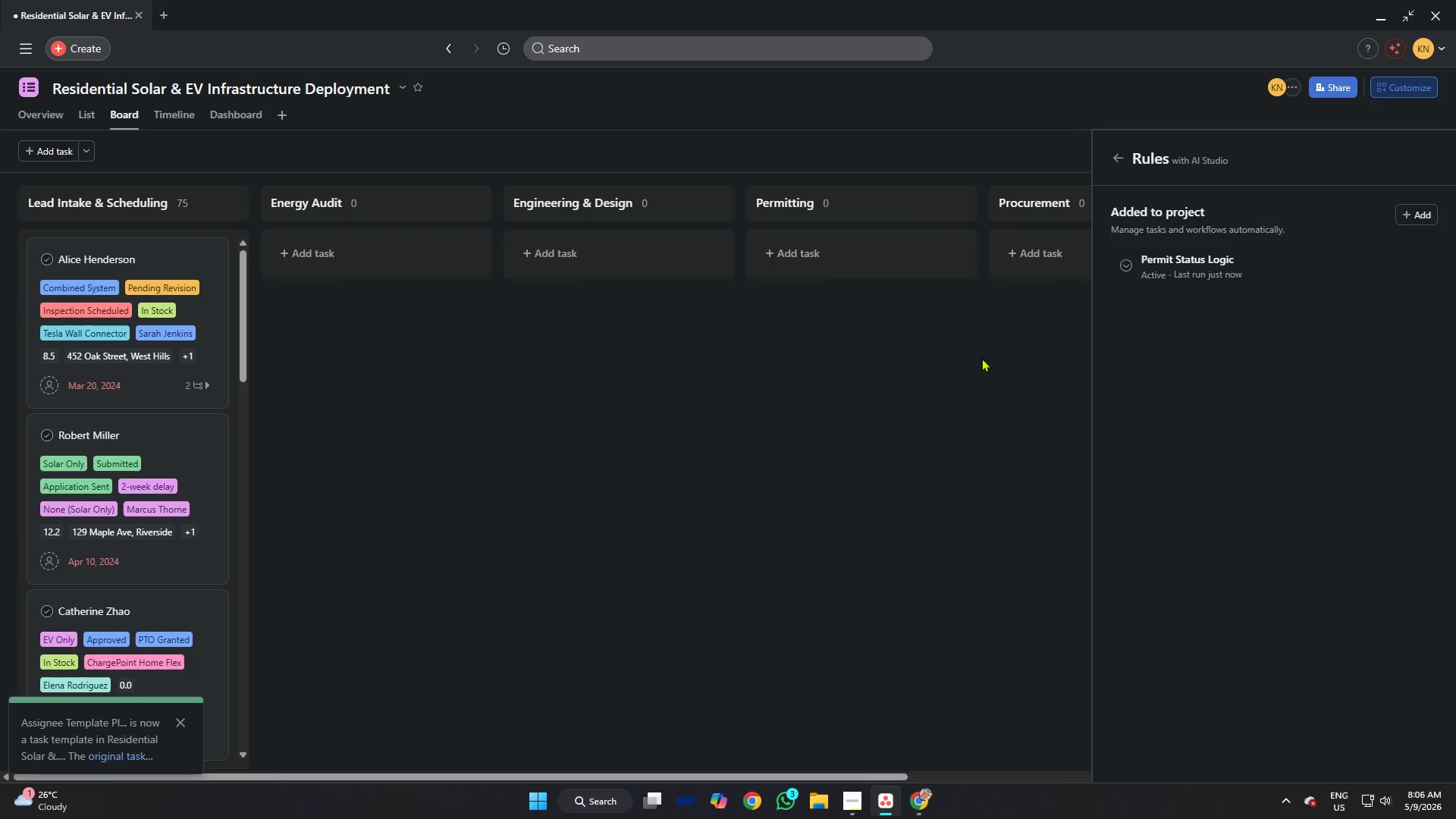 
left_click([981, 359])
 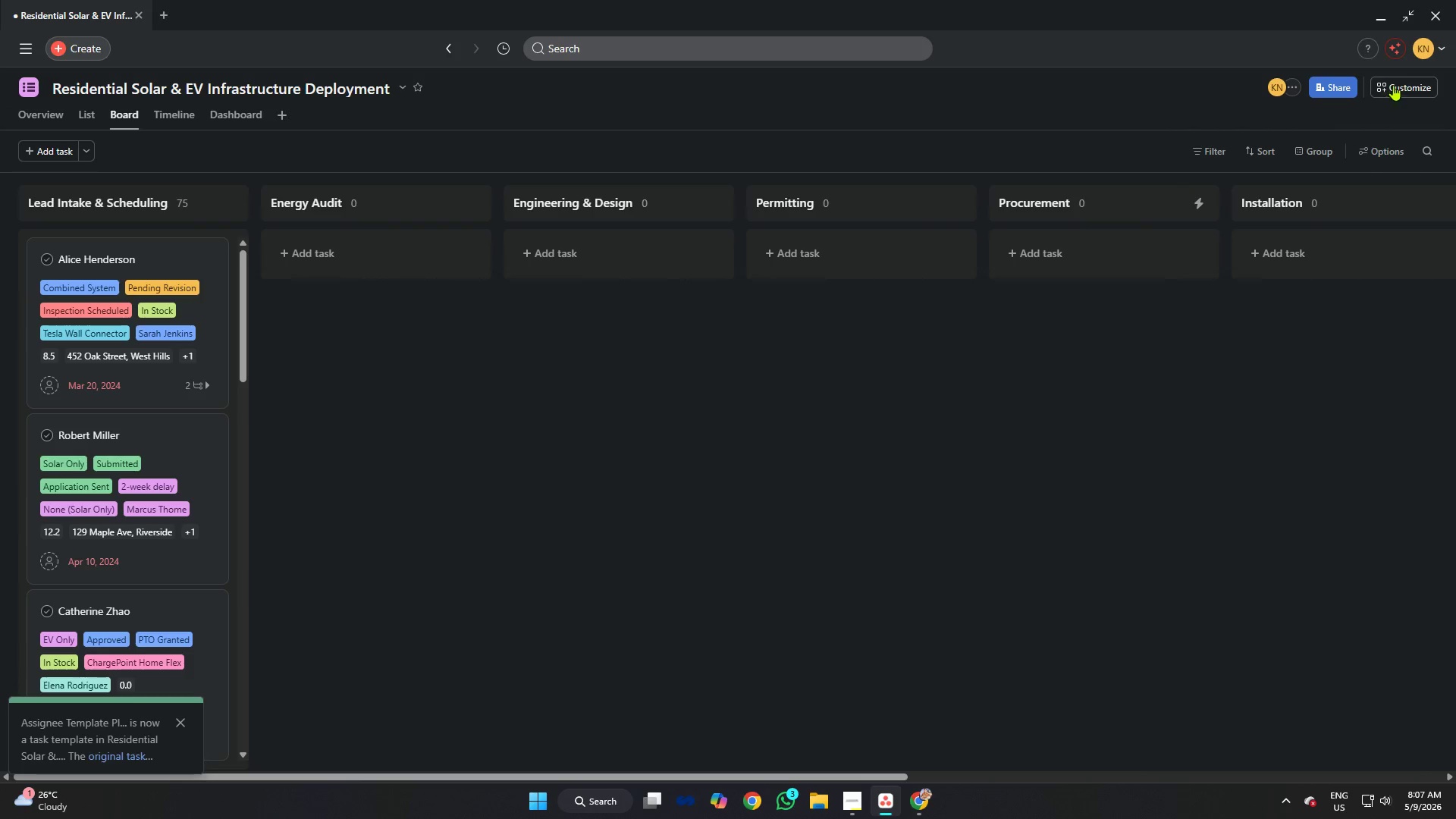 
left_click([1401, 86])
 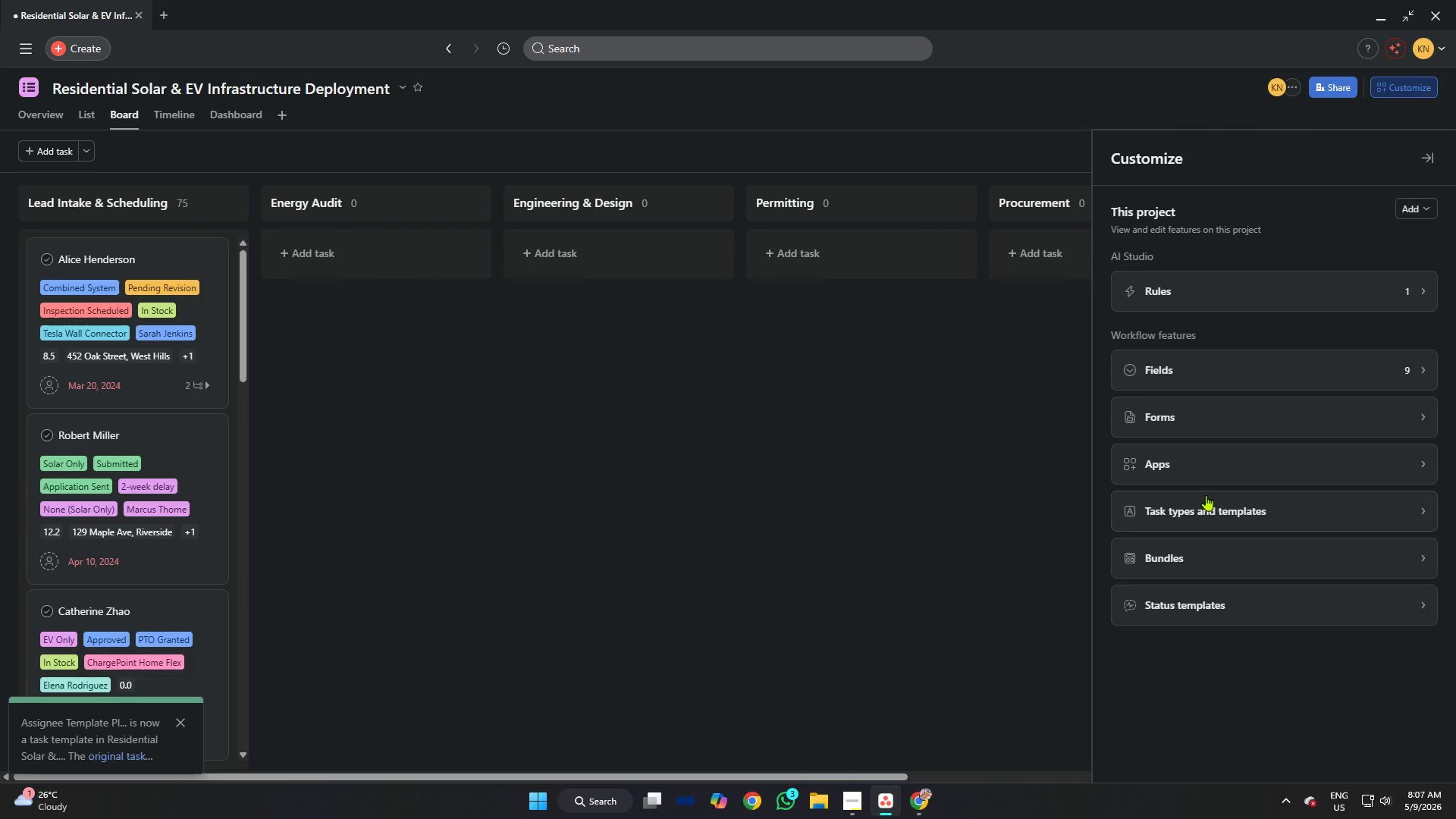 
left_click([1209, 501])
 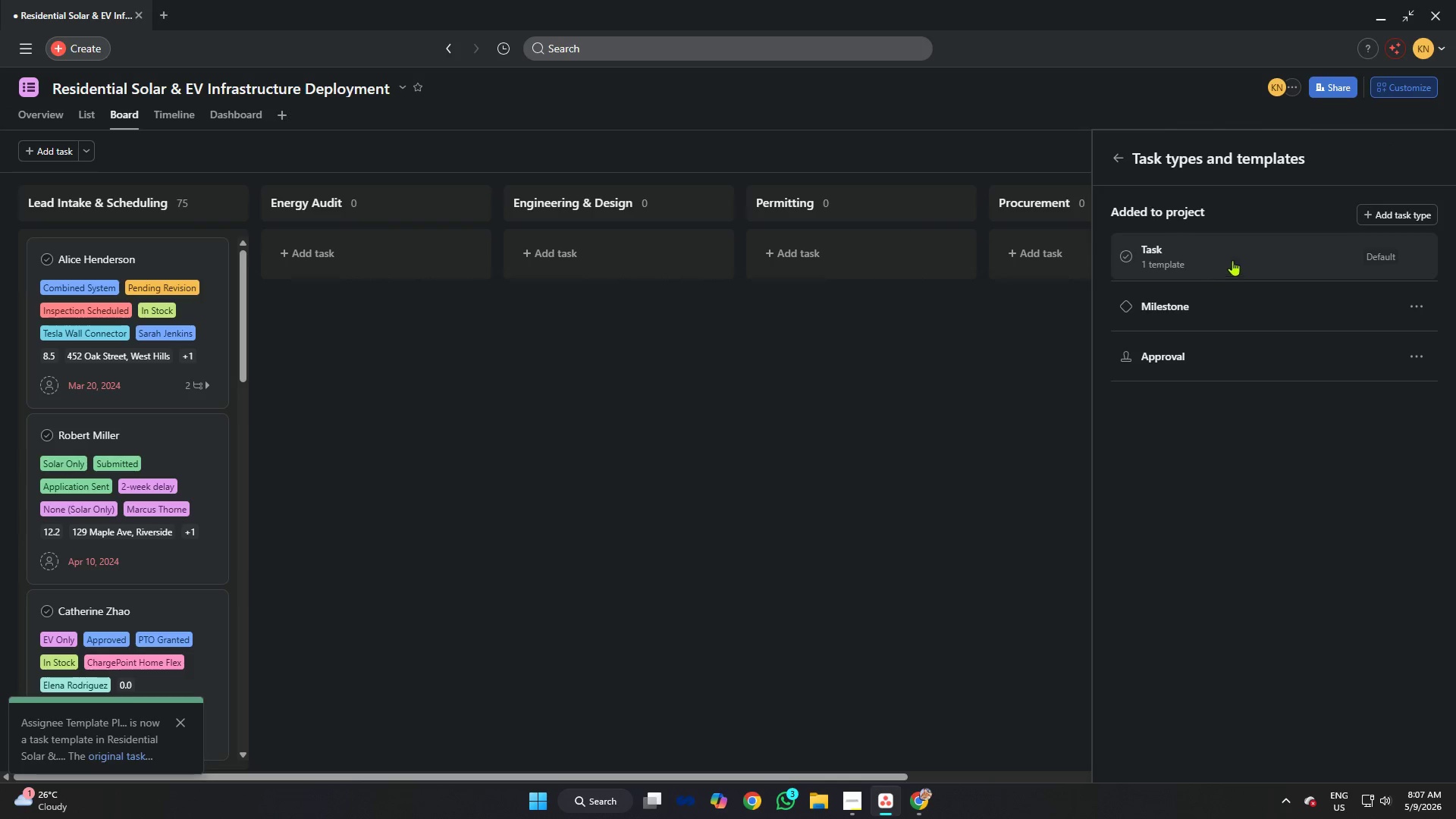 
left_click([1266, 254])
 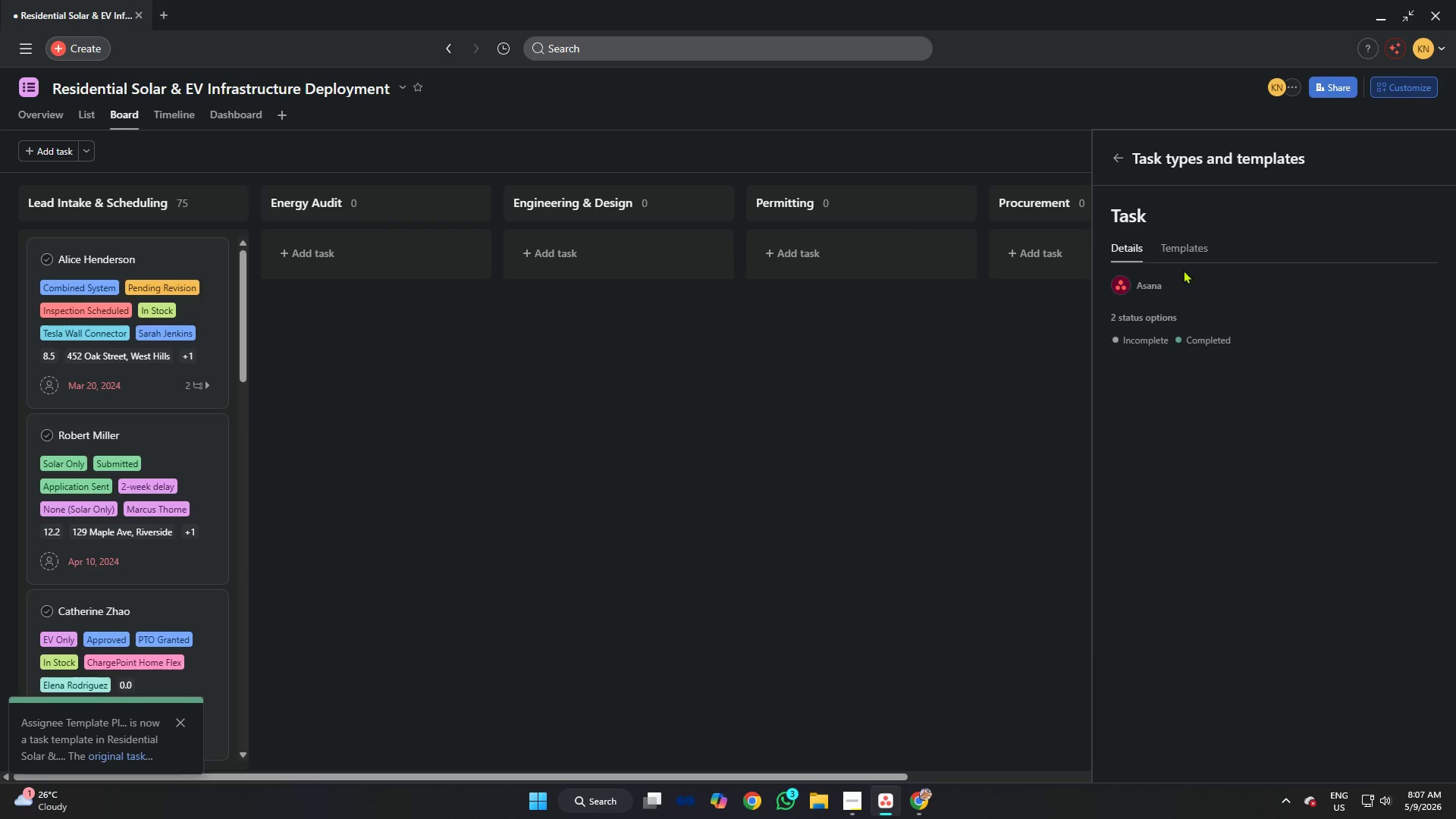 
left_click([1188, 247])
 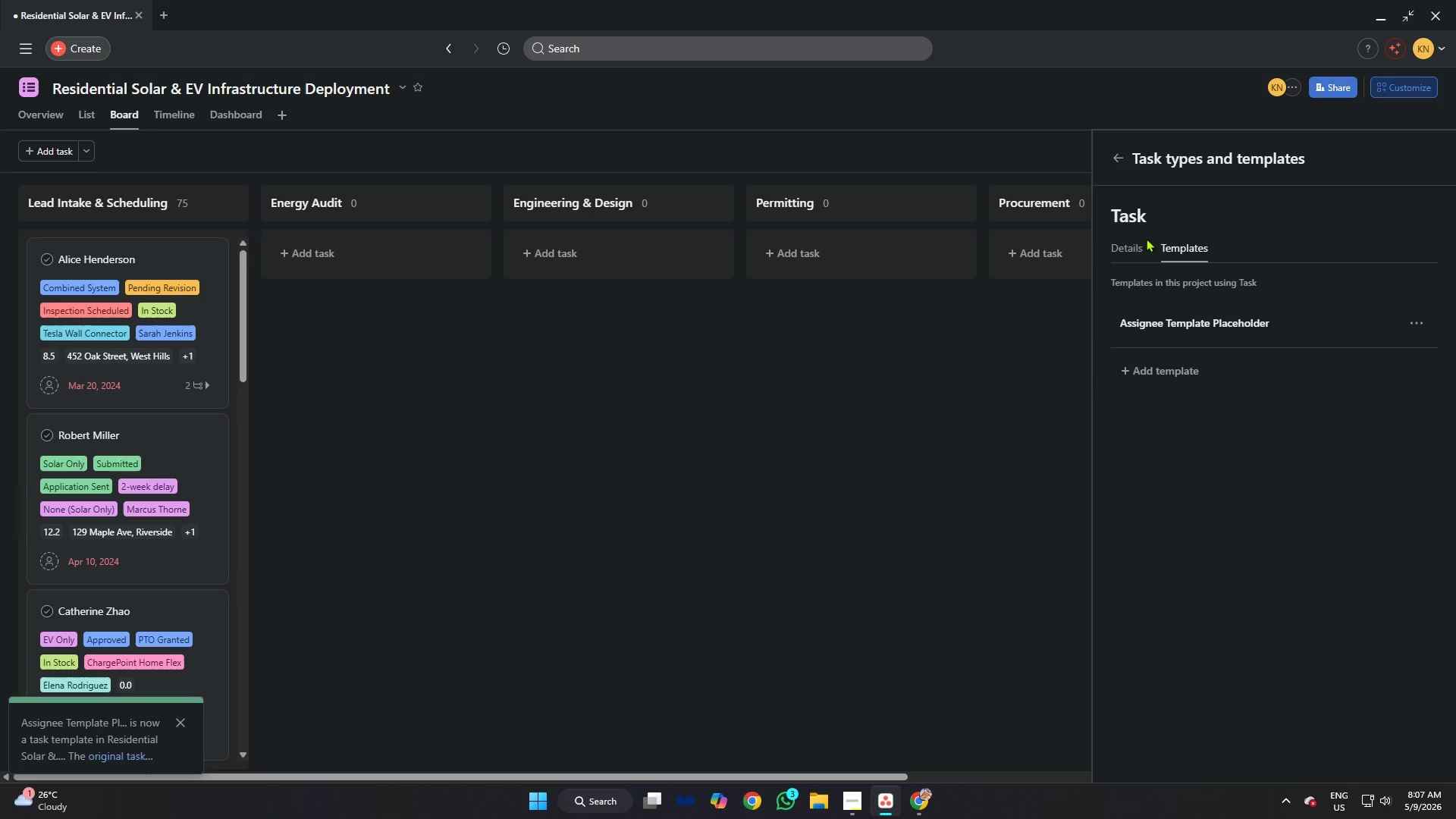 
left_click([1132, 249])
 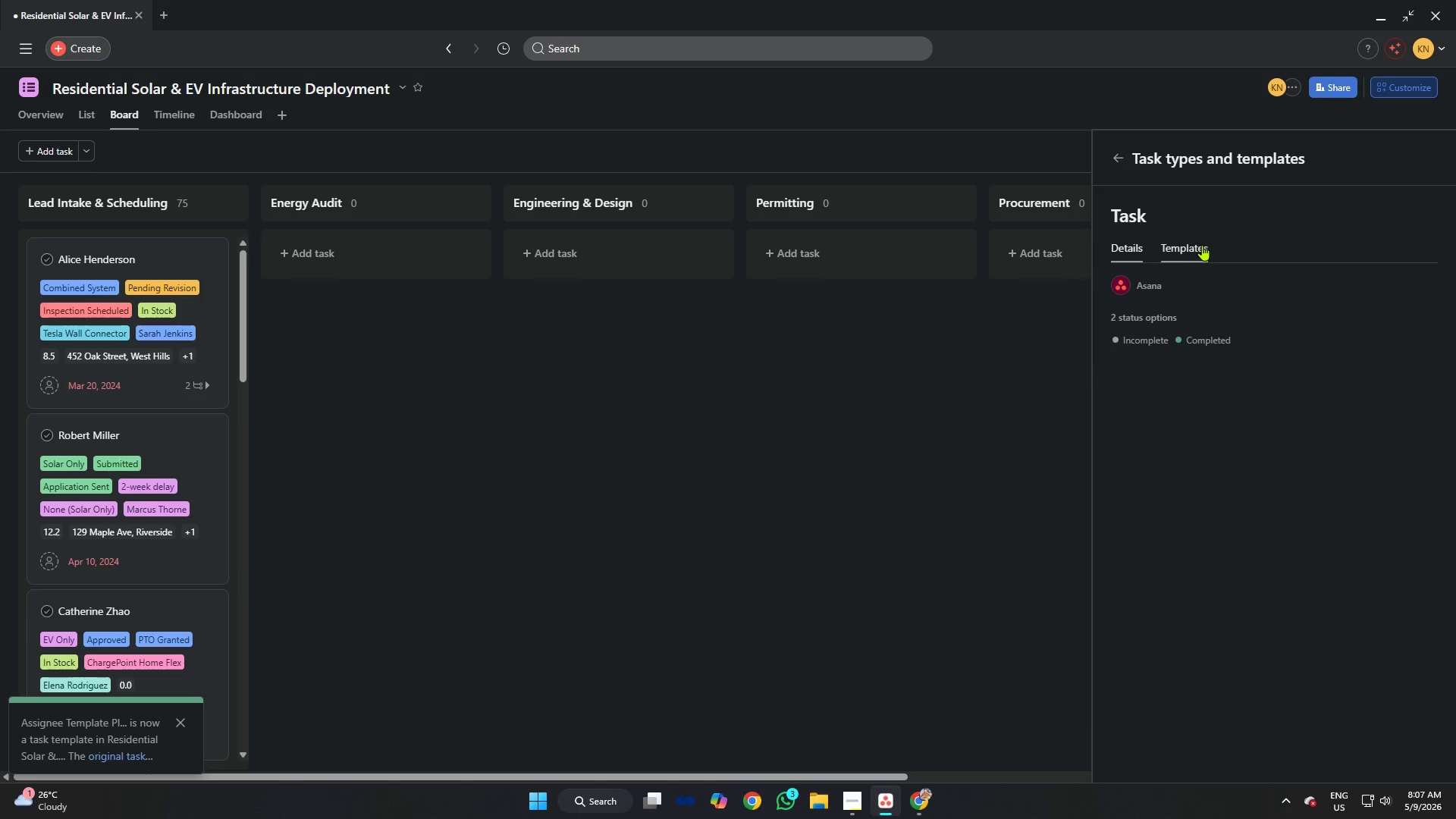 
left_click([1199, 243])
 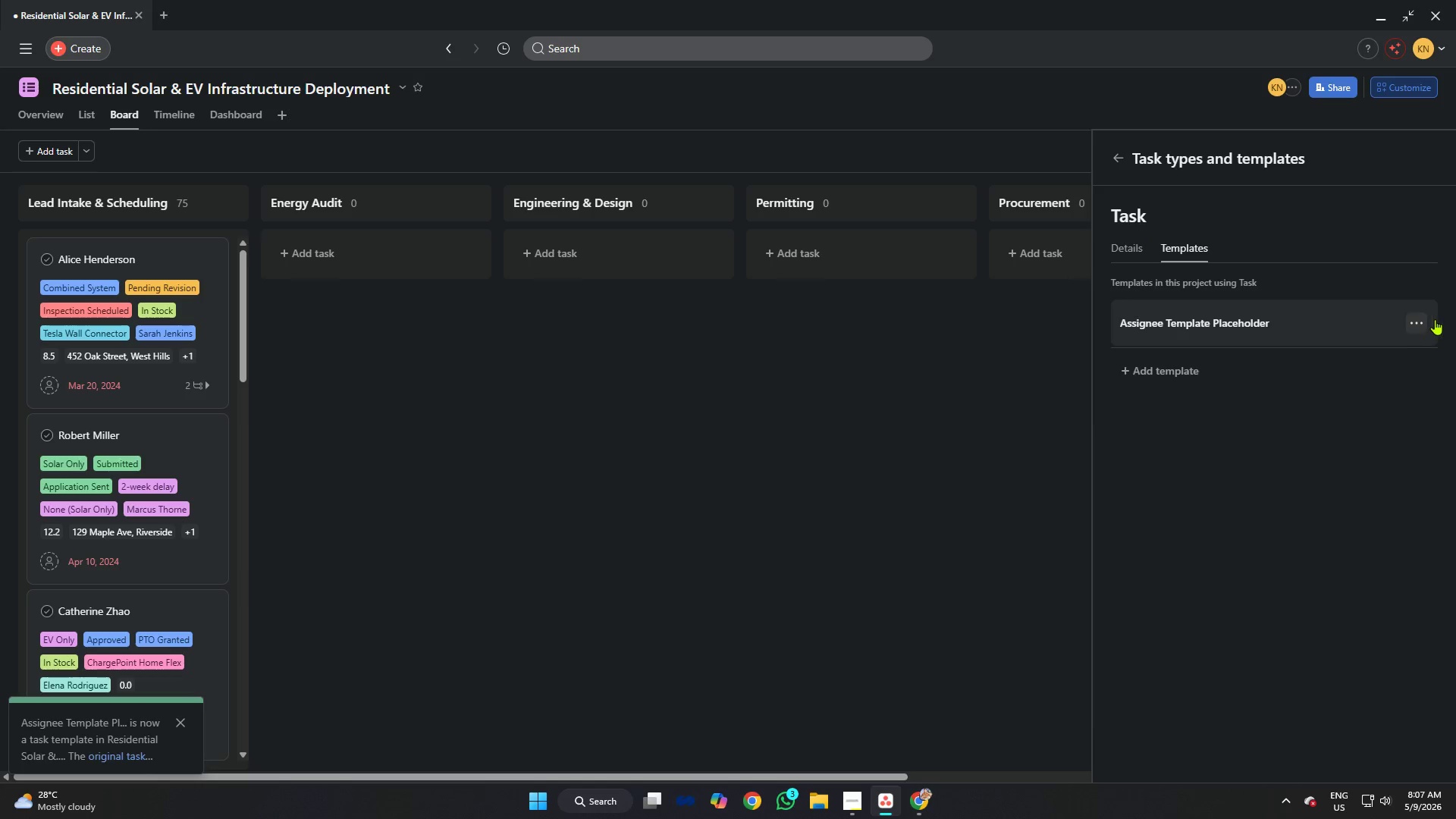 
left_click([1416, 318])
 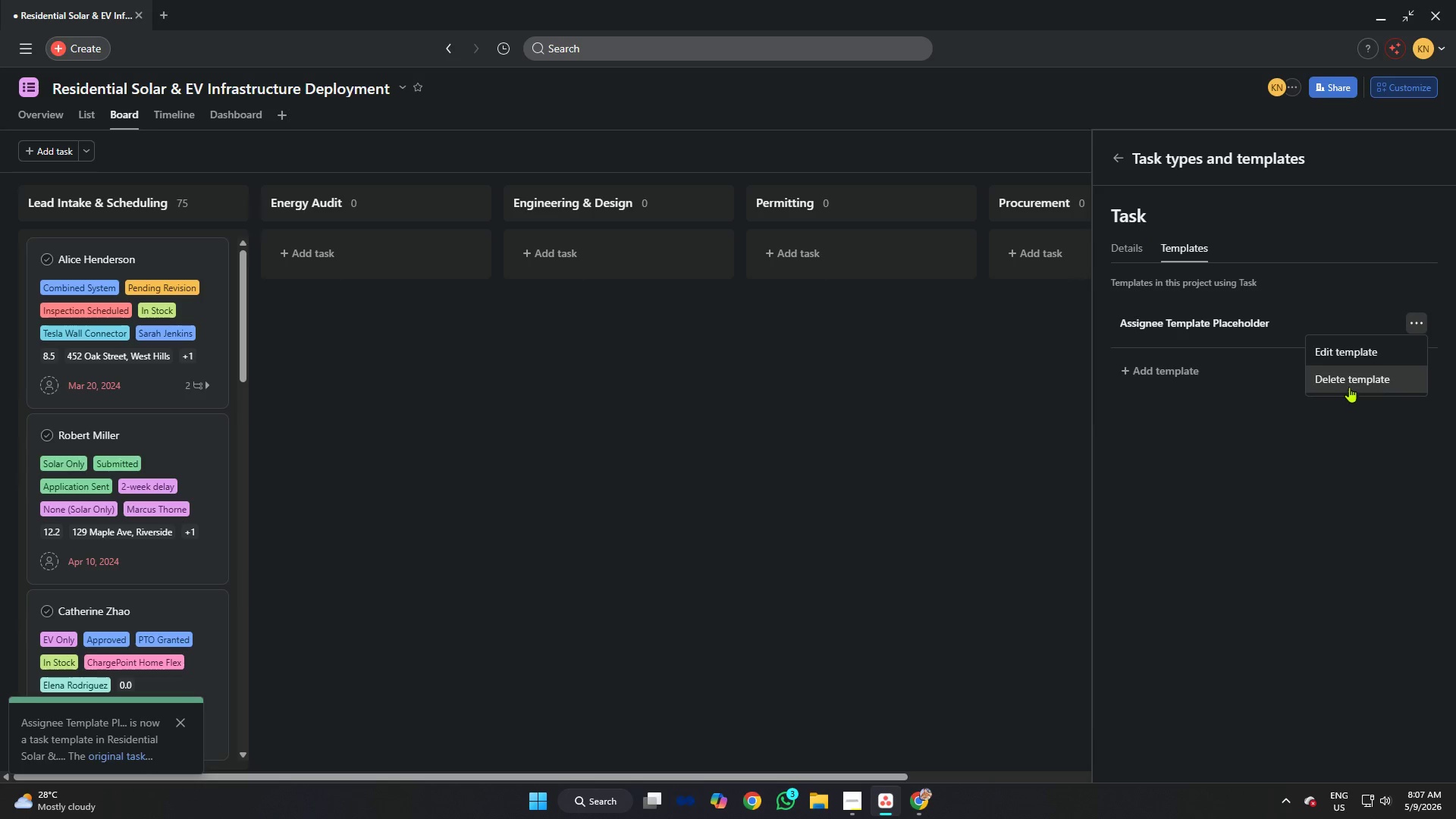 
left_click([1350, 375])
 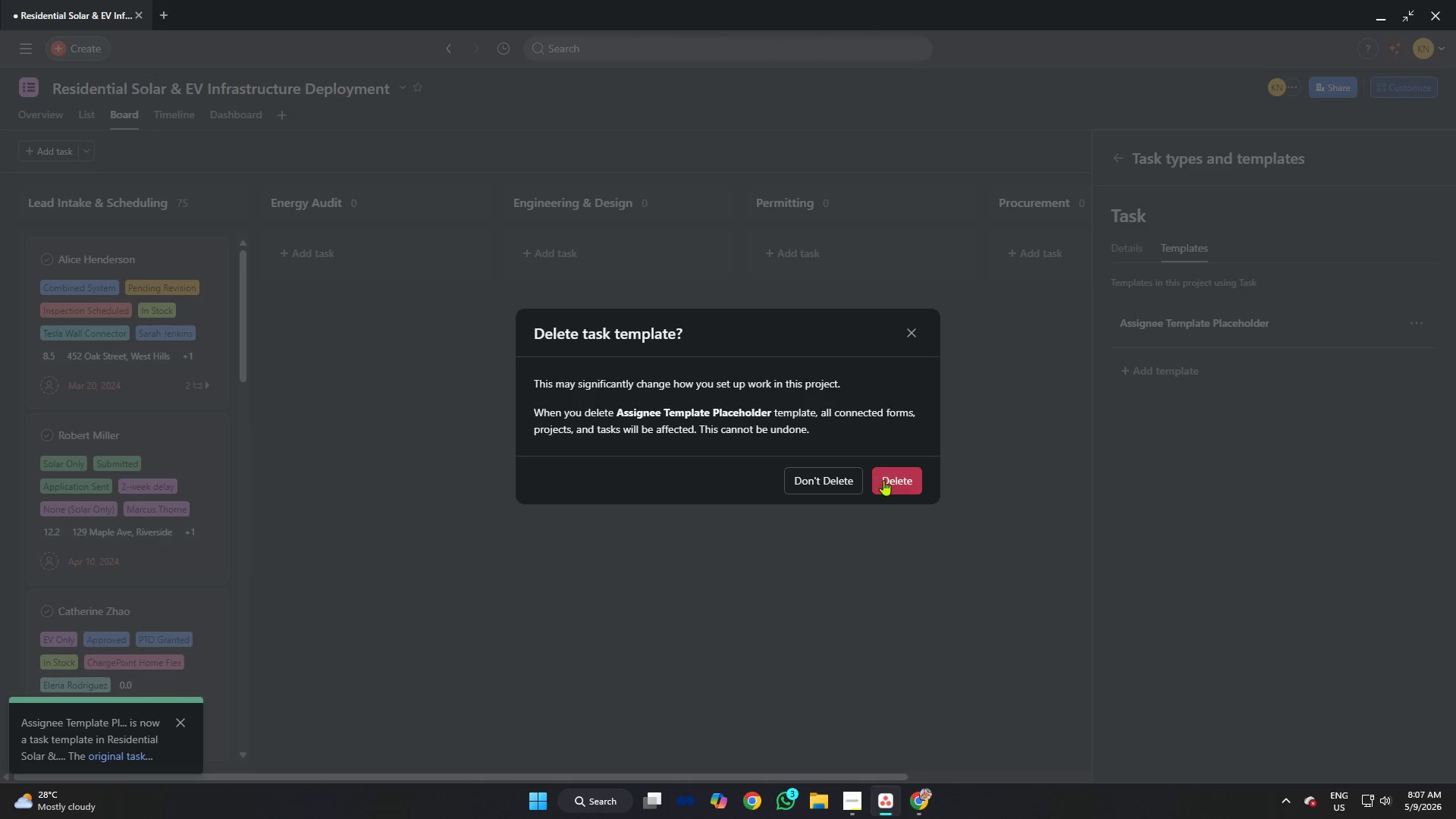 
left_click([902, 475])
 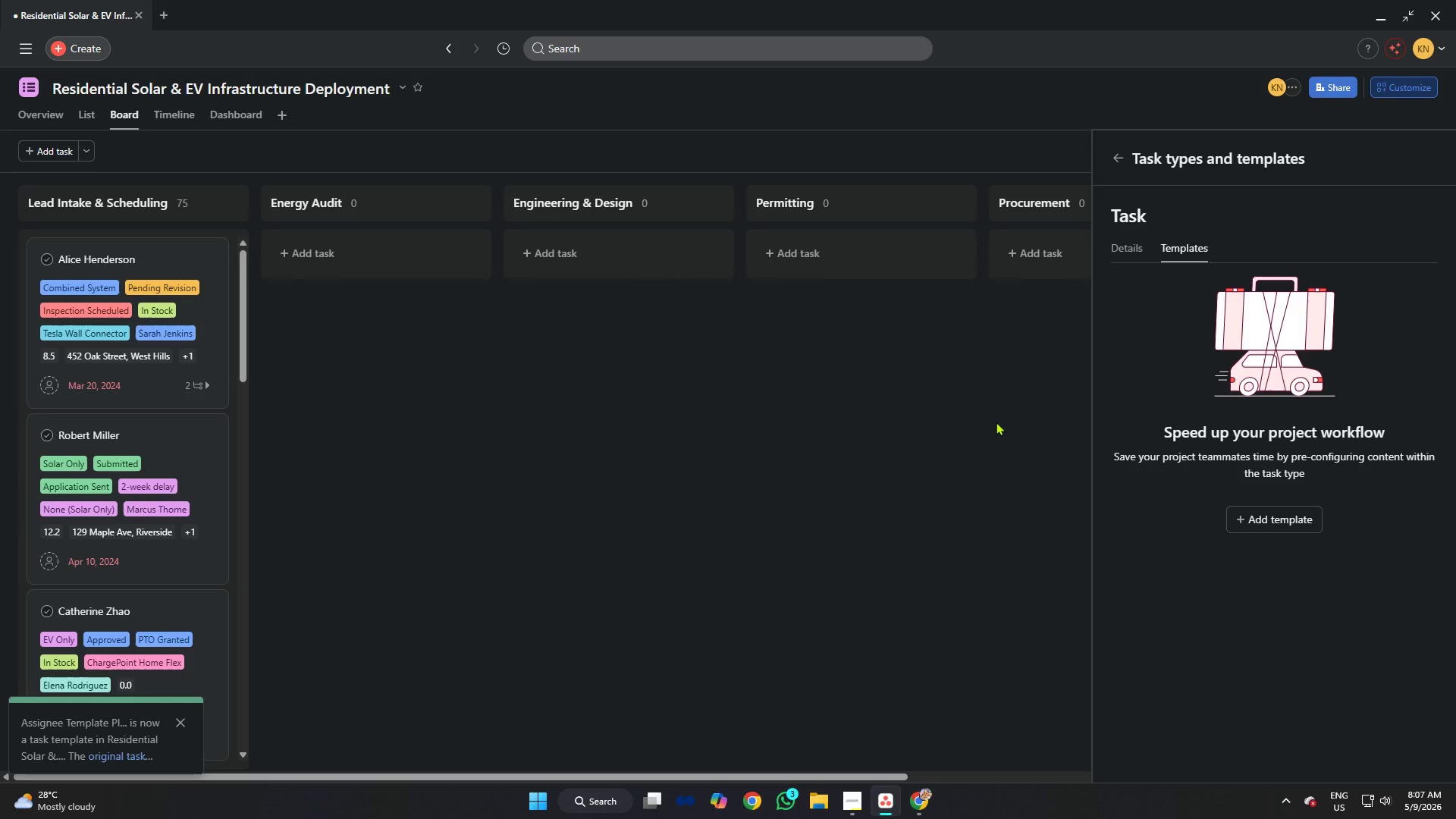 
left_click([996, 422])
 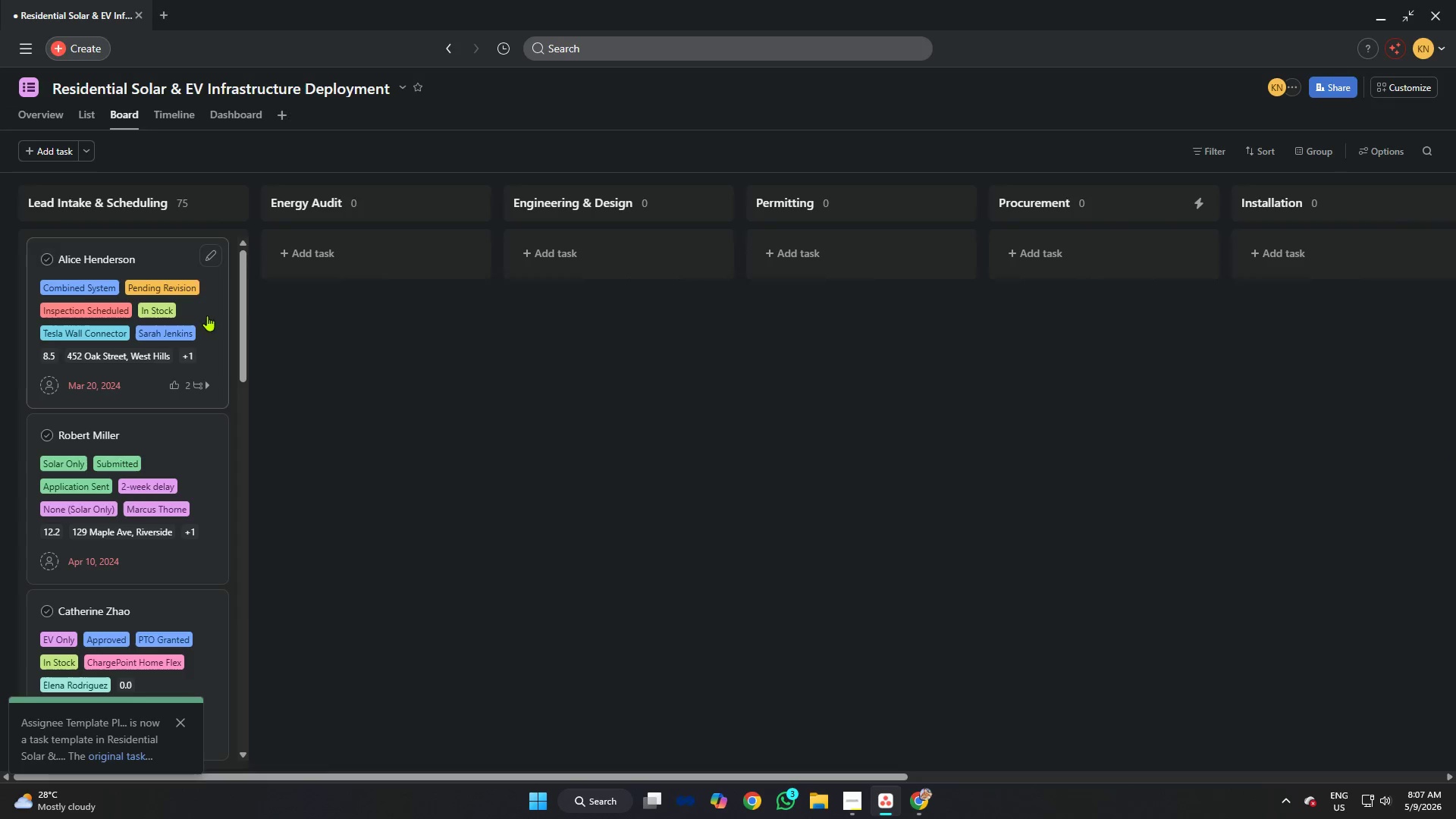 
left_click_drag(start_coordinate=[168, 252], to_coordinate=[171, 252])
 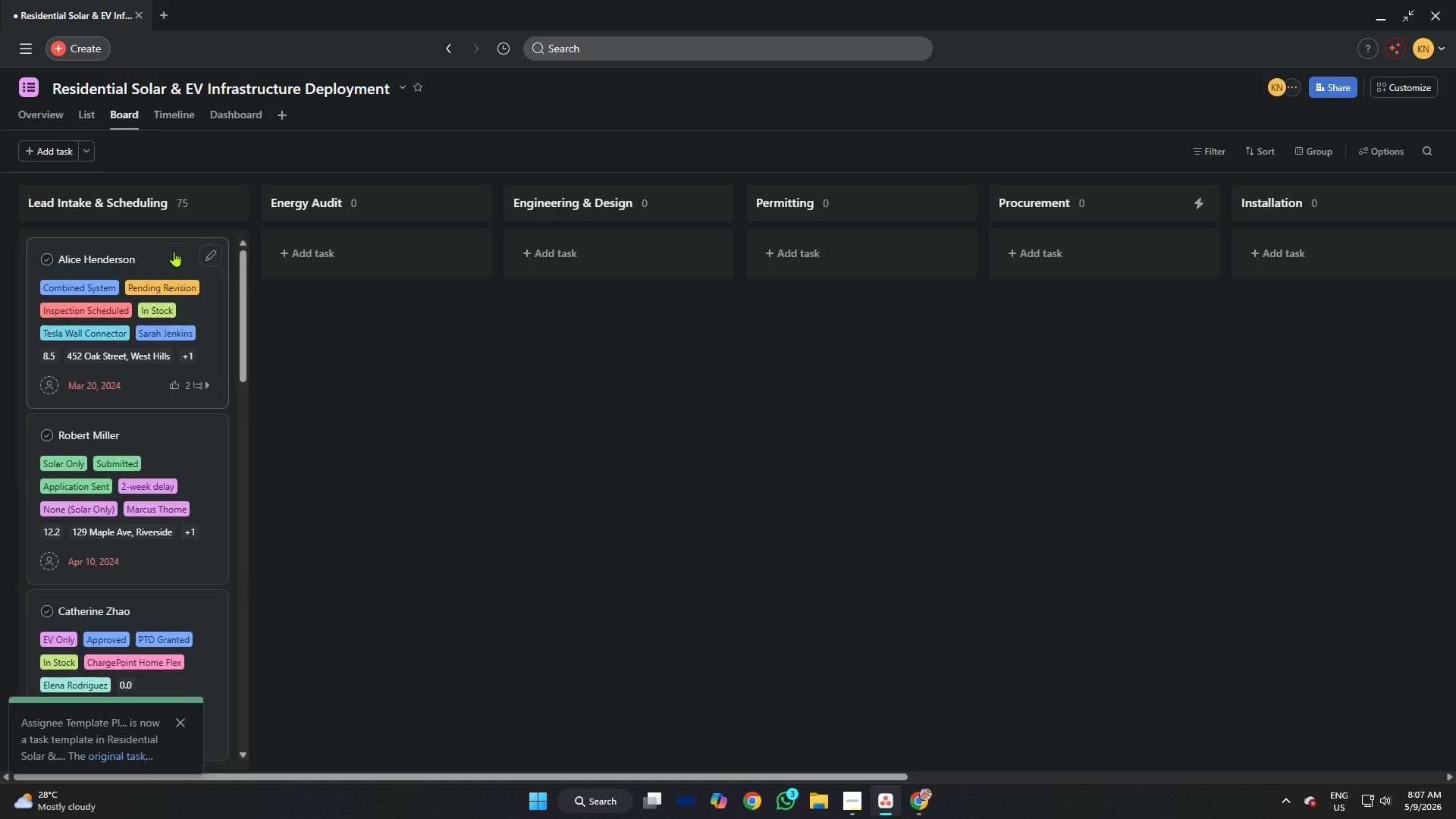 
left_click([174, 251])
 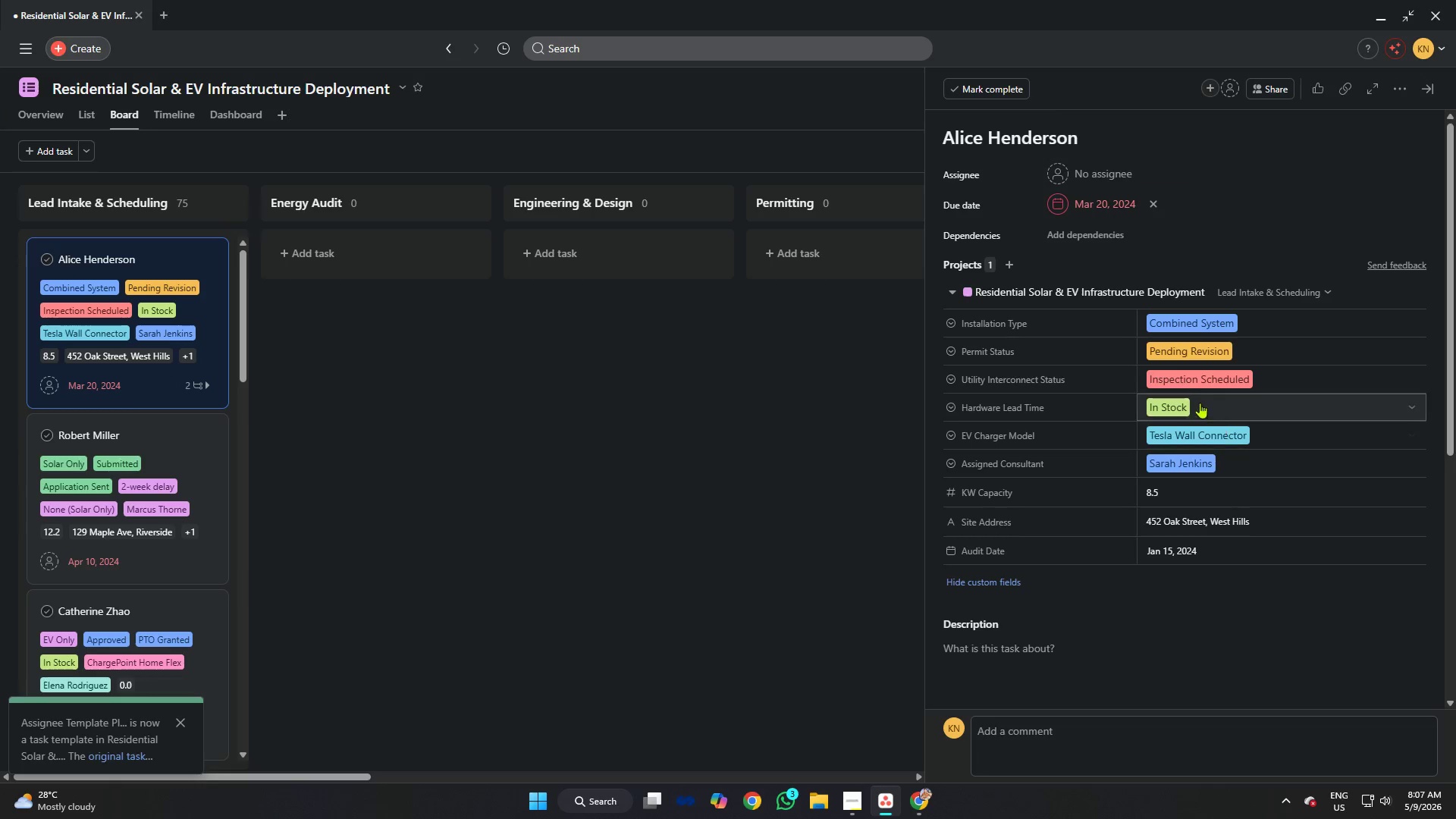 
left_click([1207, 356])
 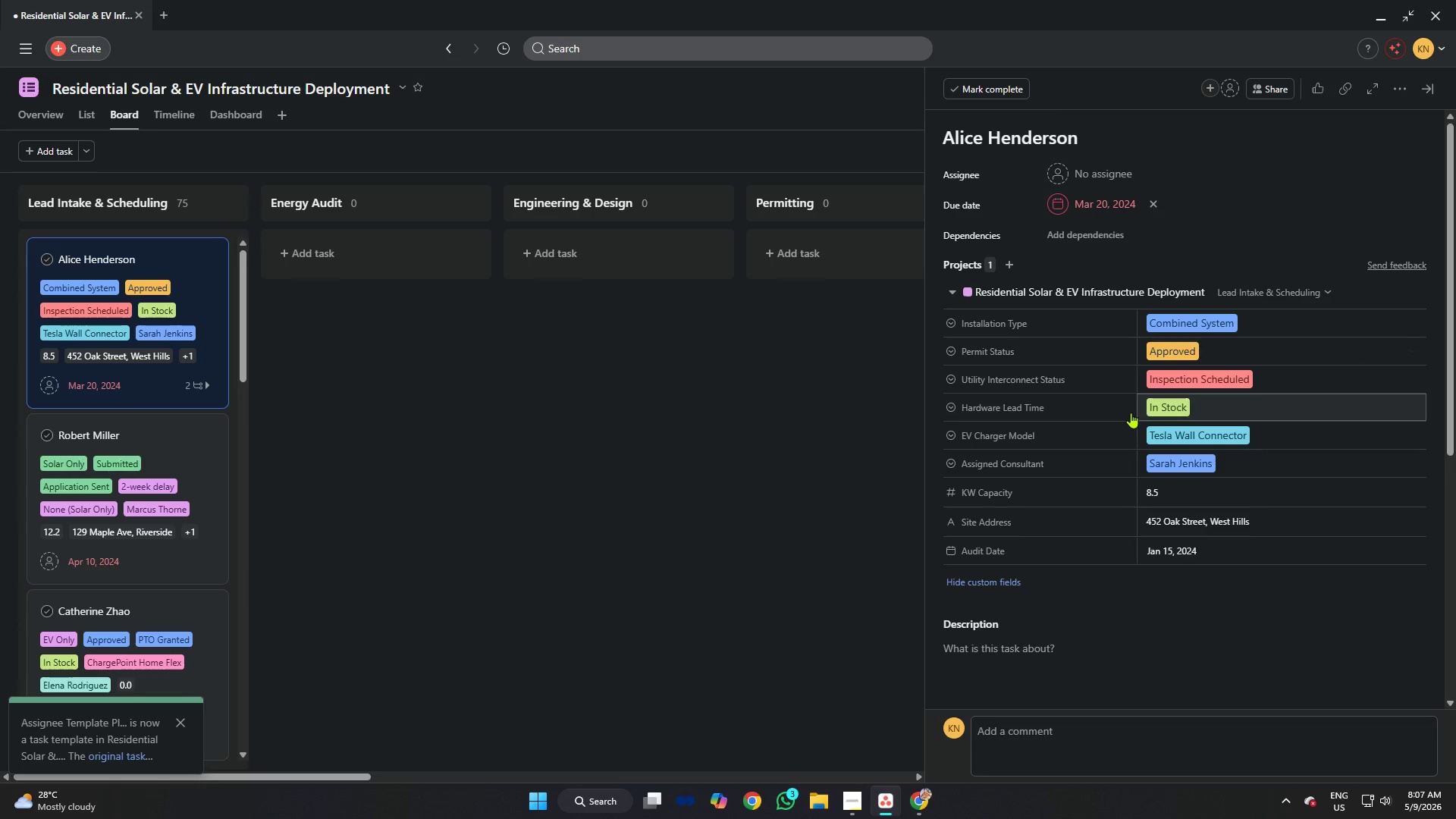 
double_click([905, 425])
 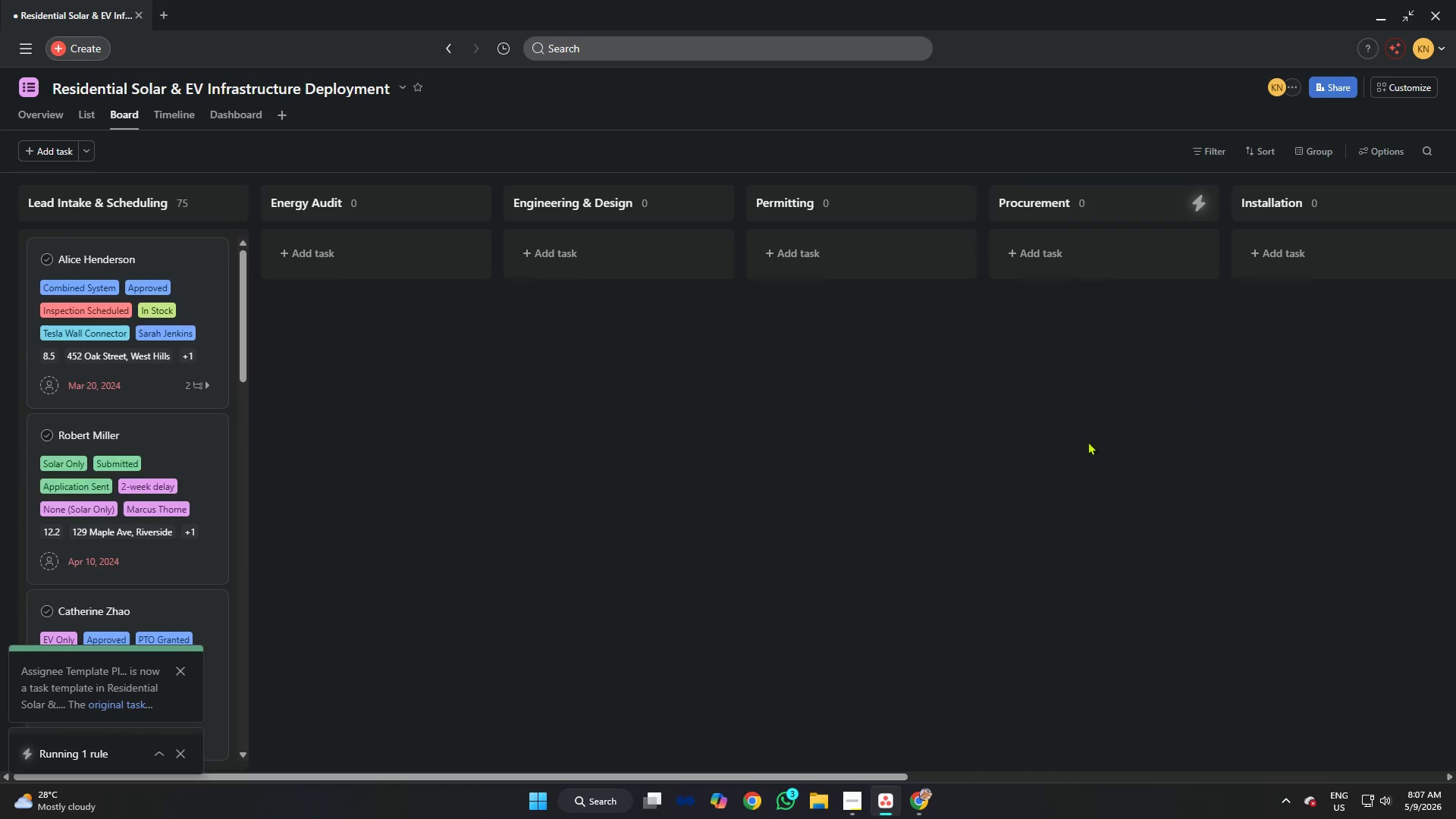 
left_click([1174, 385])
 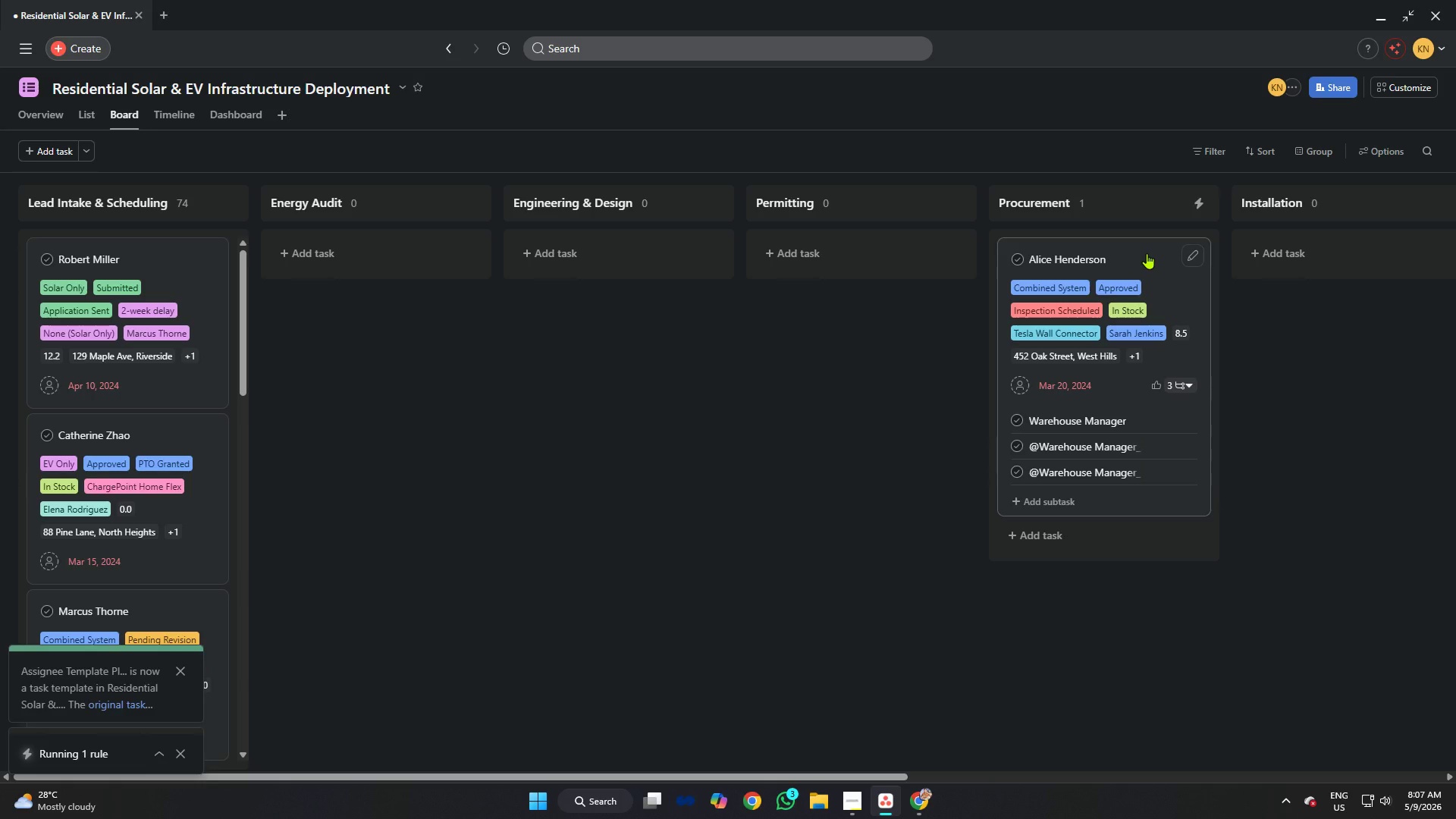 
wait(5.95)
 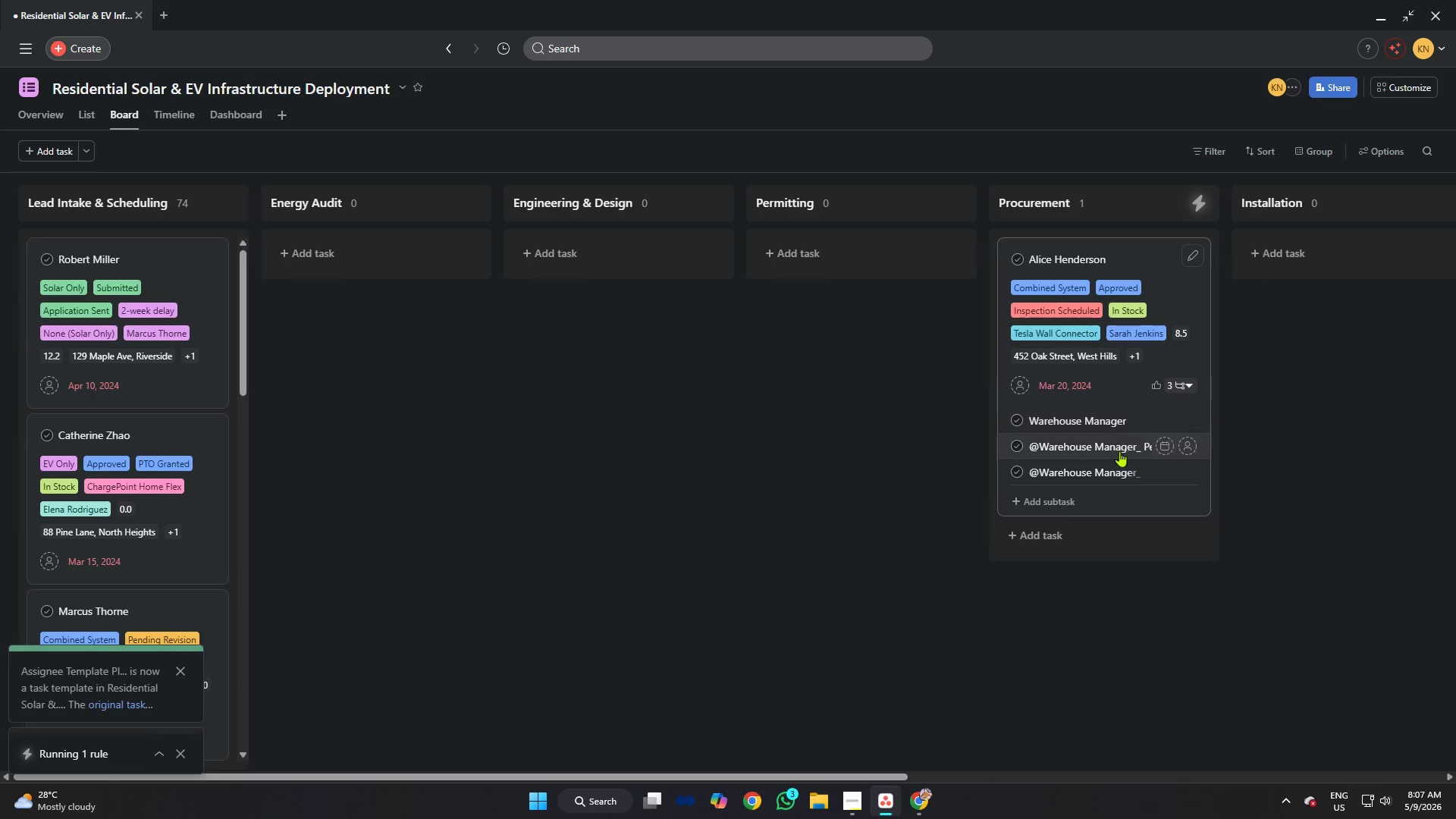 
left_click_drag(start_coordinate=[1147, 253], to_coordinate=[1112, 233])
 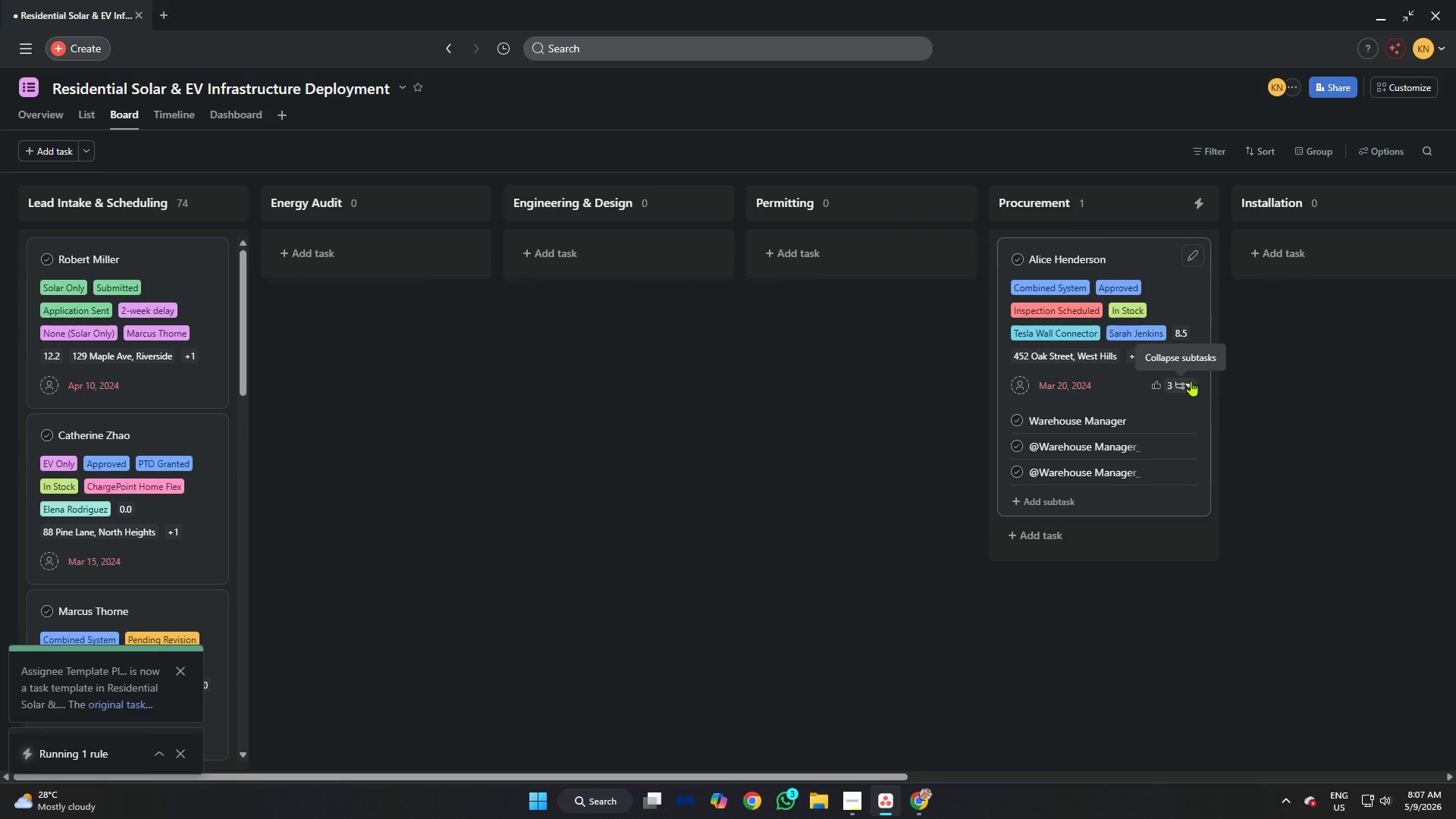 
left_click([1191, 381])
 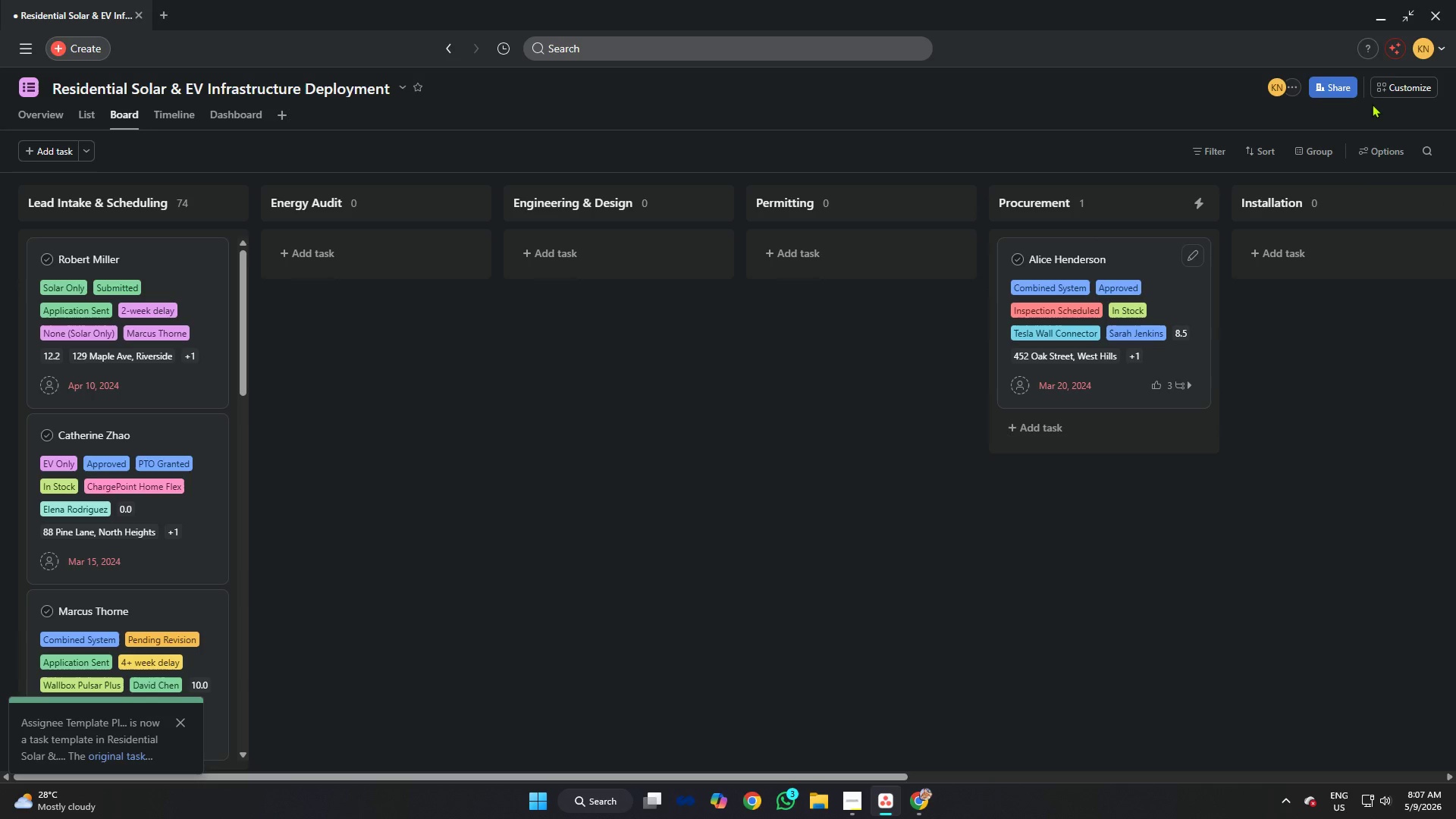 
left_click([1393, 89])
 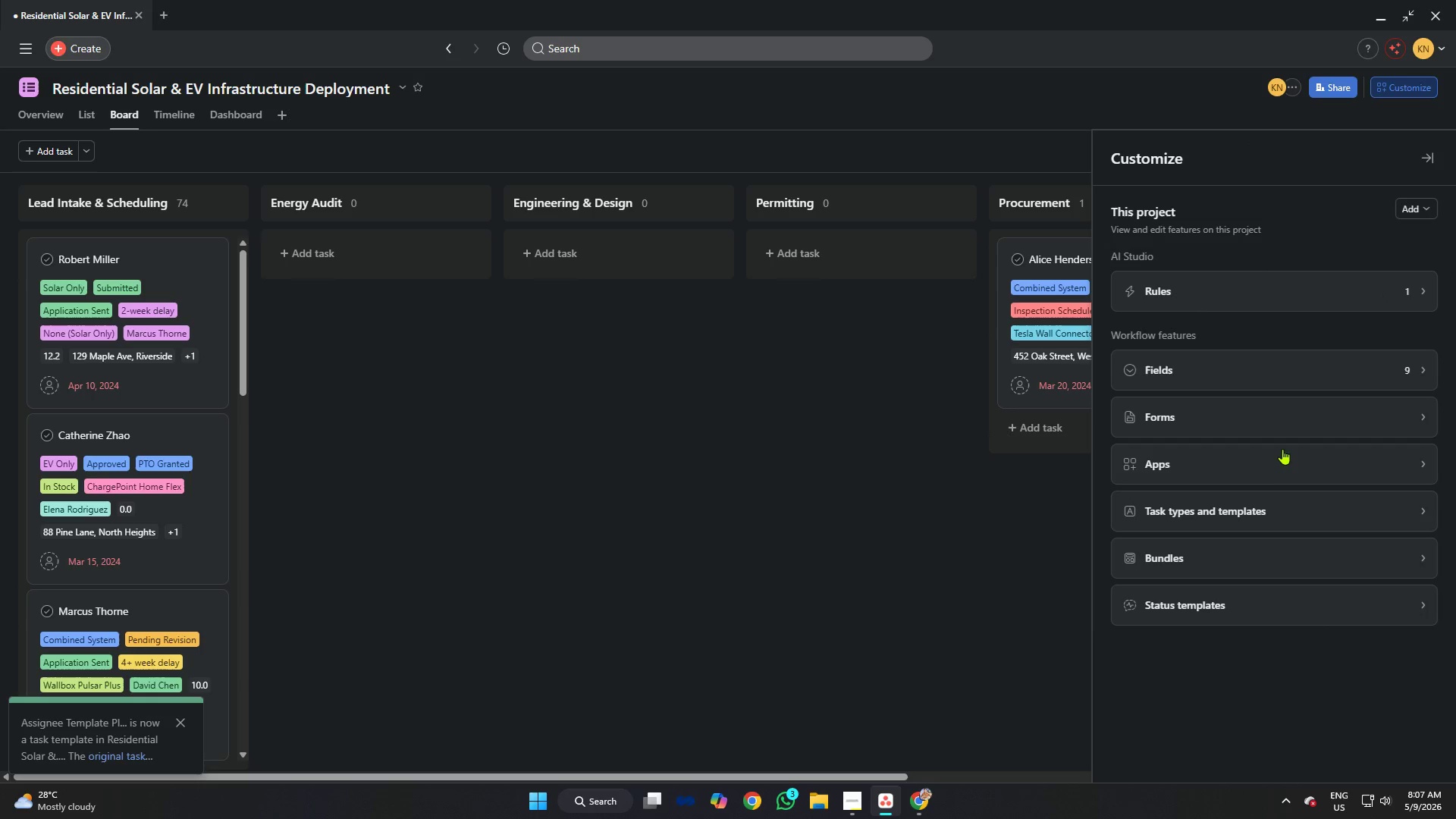 
left_click([1235, 286])
 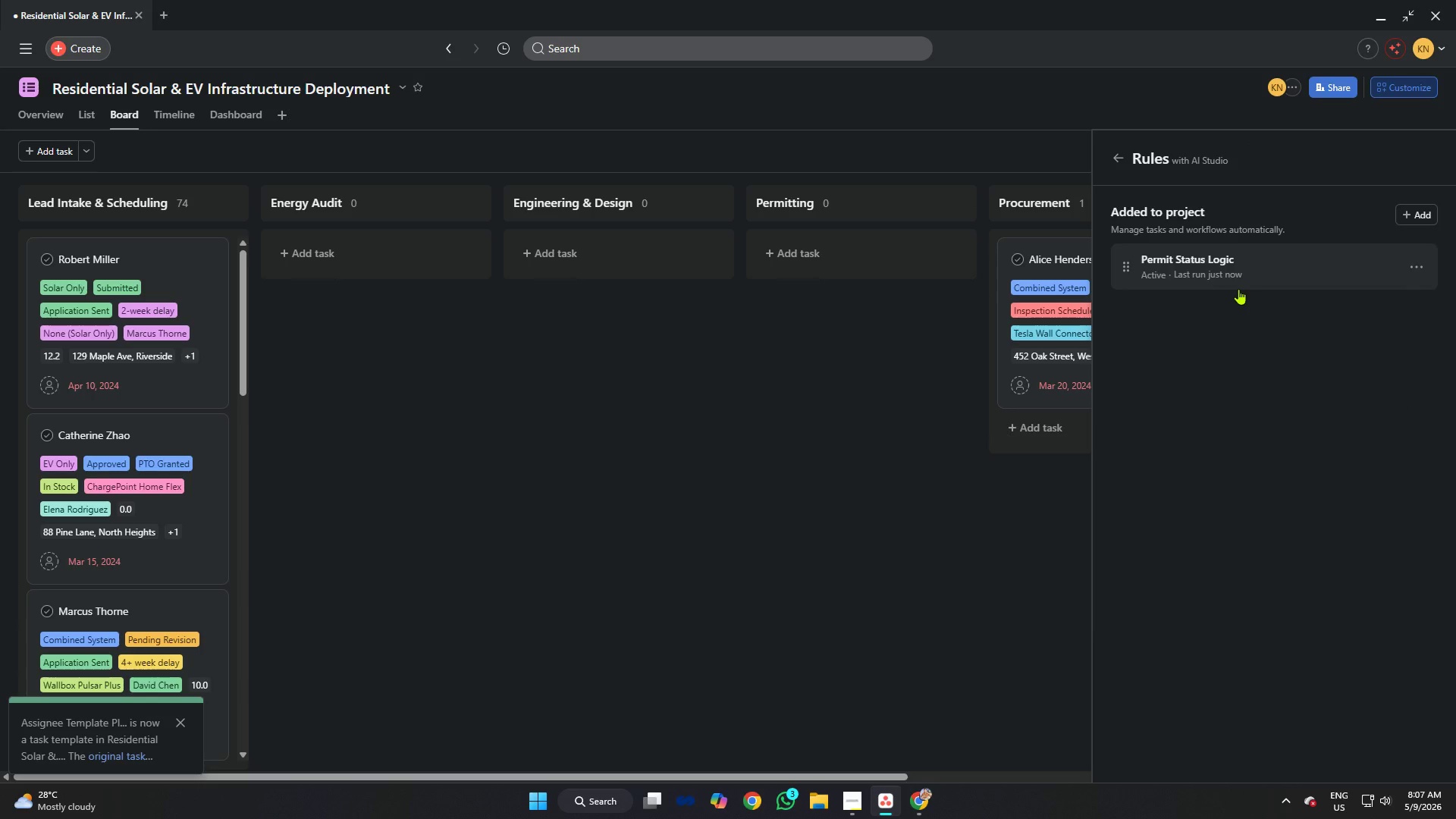 
left_click([1238, 290])
 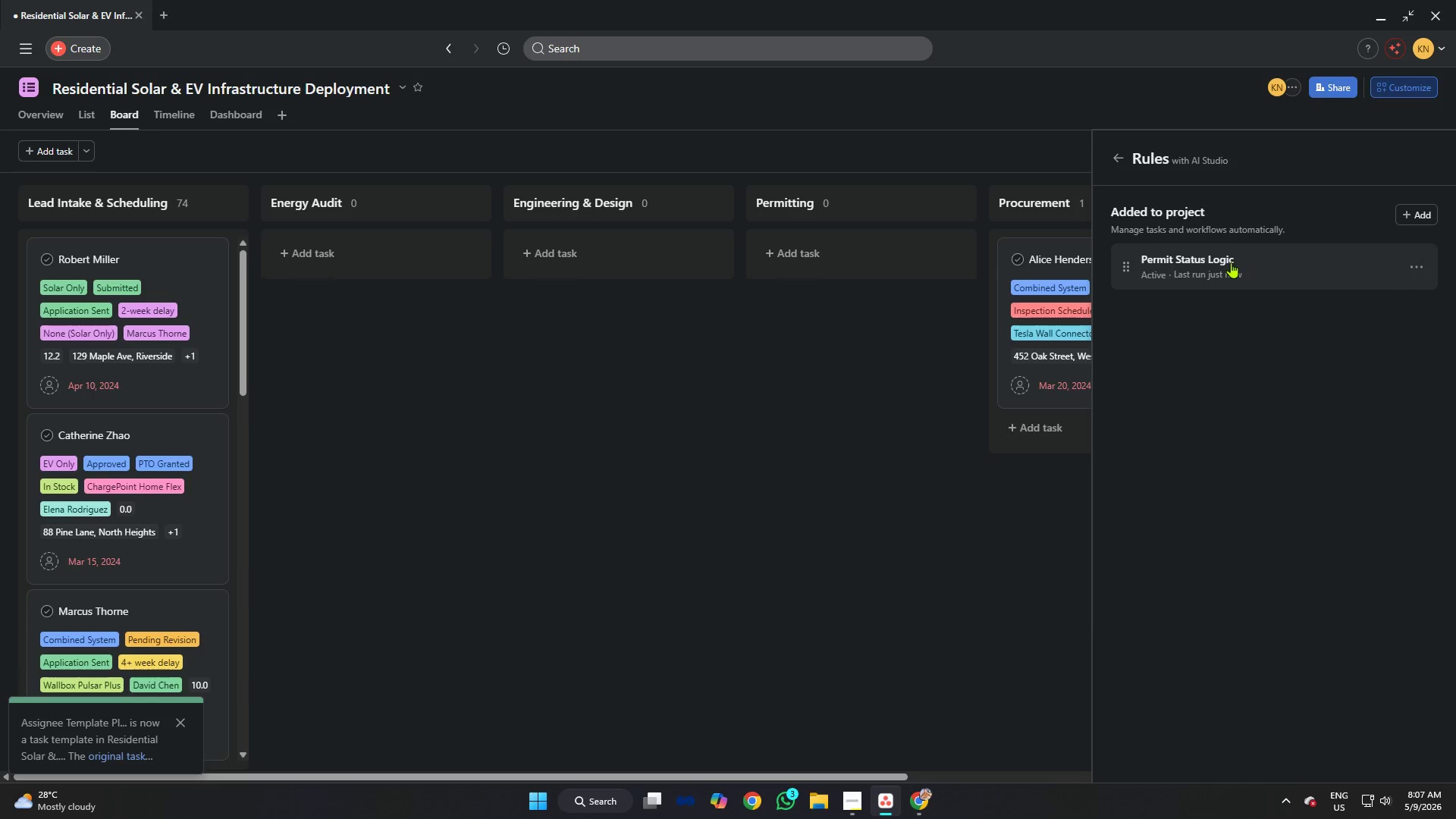 
left_click([1230, 262])
 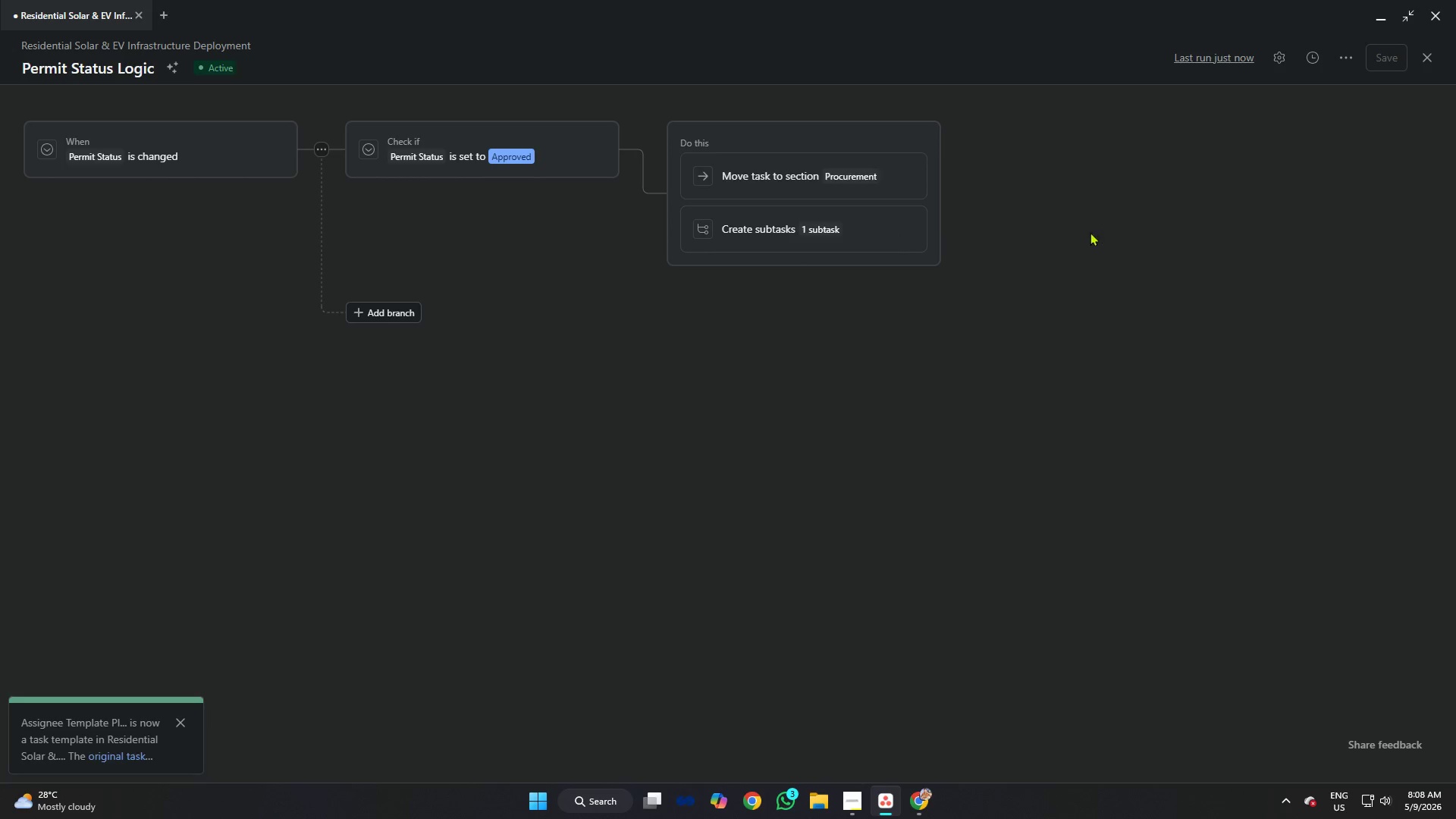 
wait(22.25)
 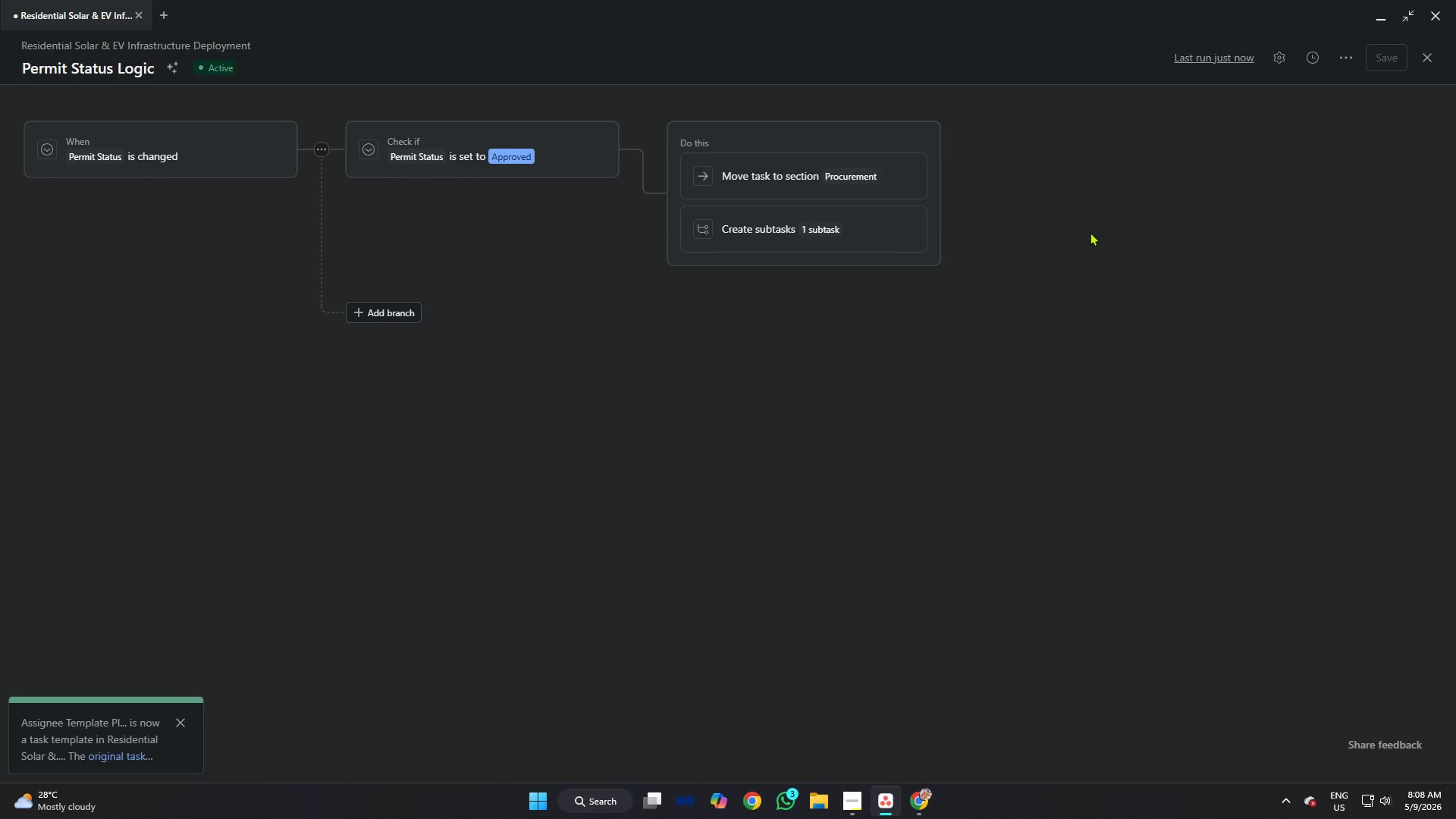 
left_click([1433, 54])
 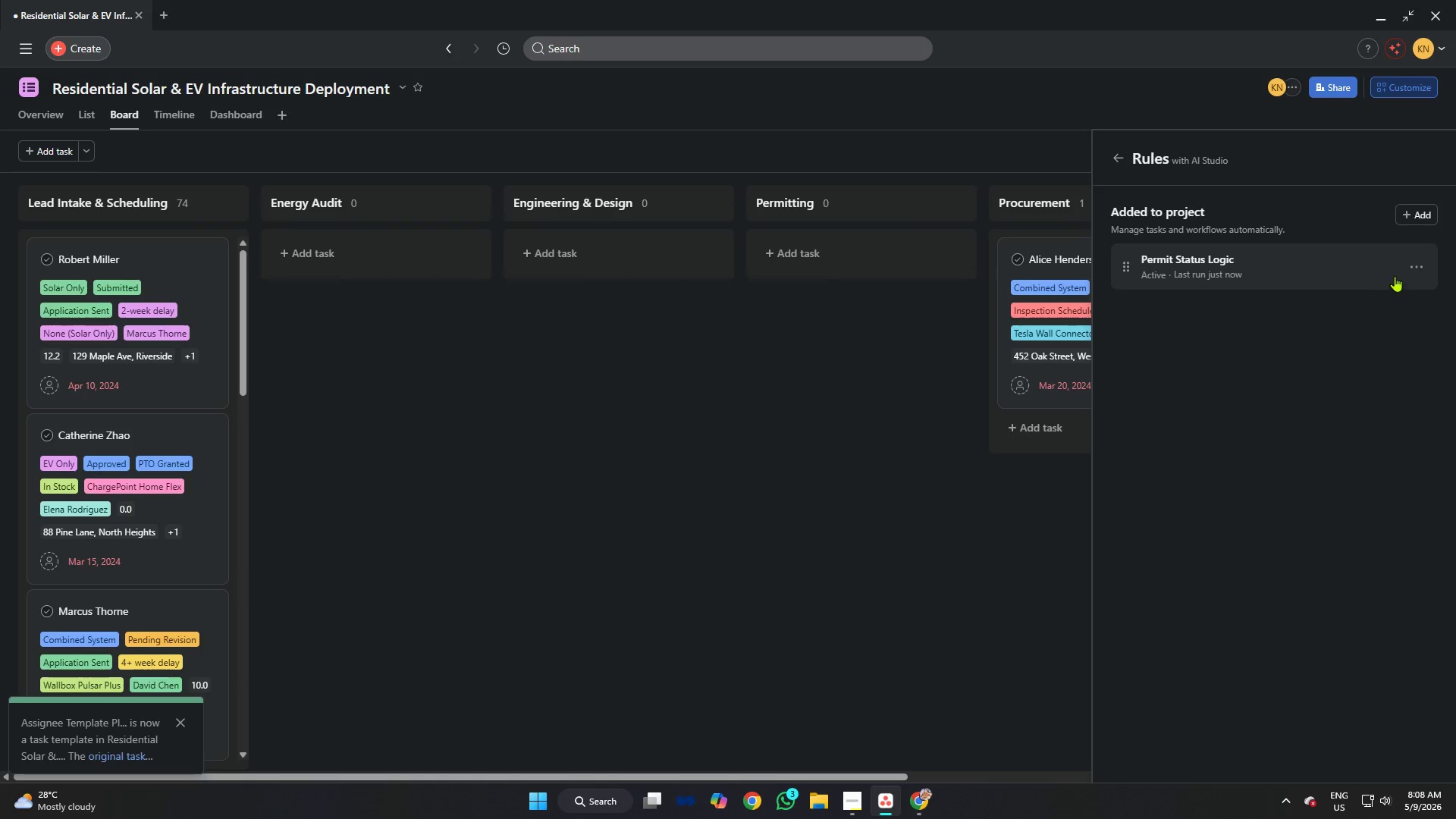 
left_click([1417, 268])
 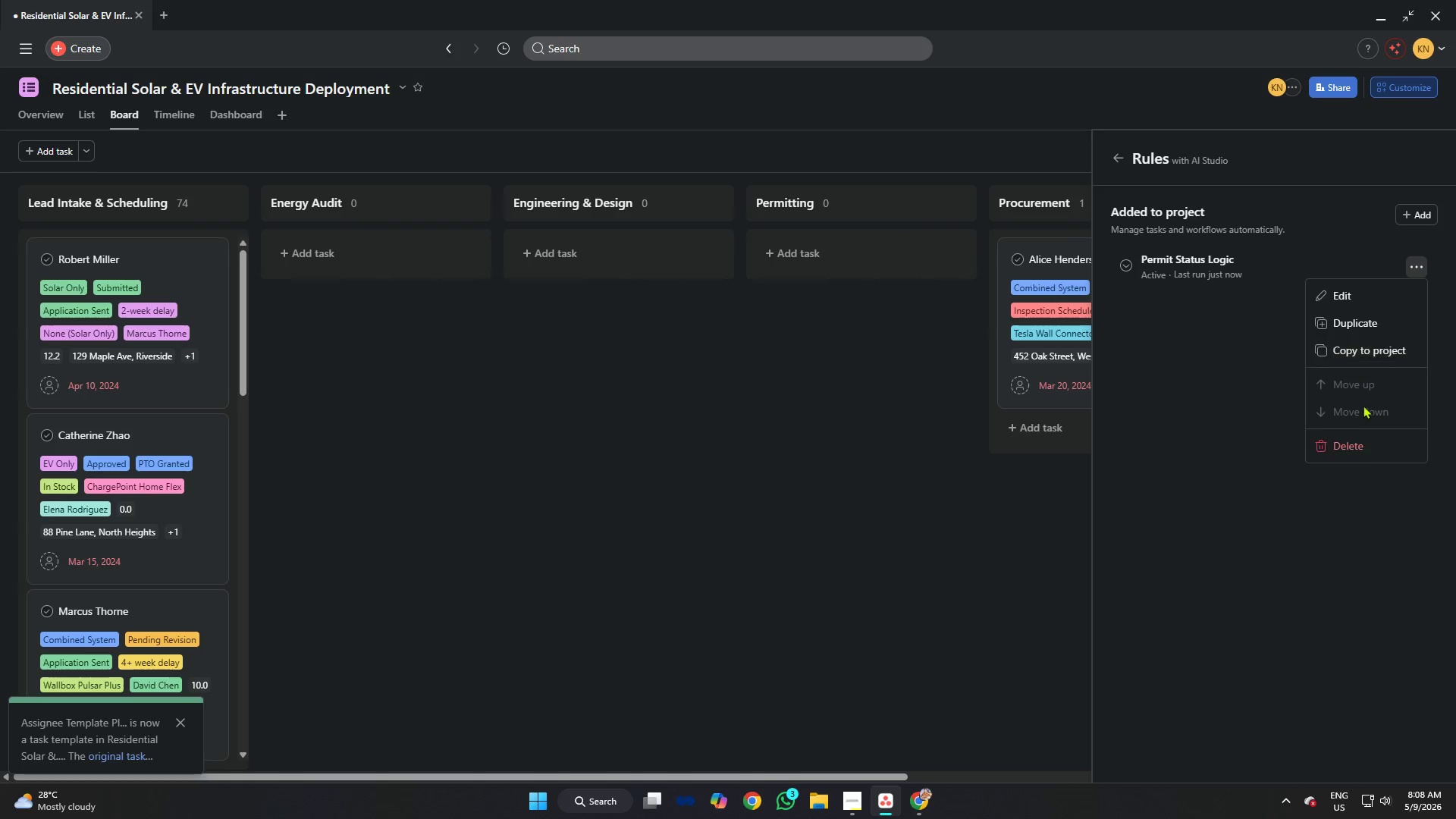 
left_click([1357, 448])
 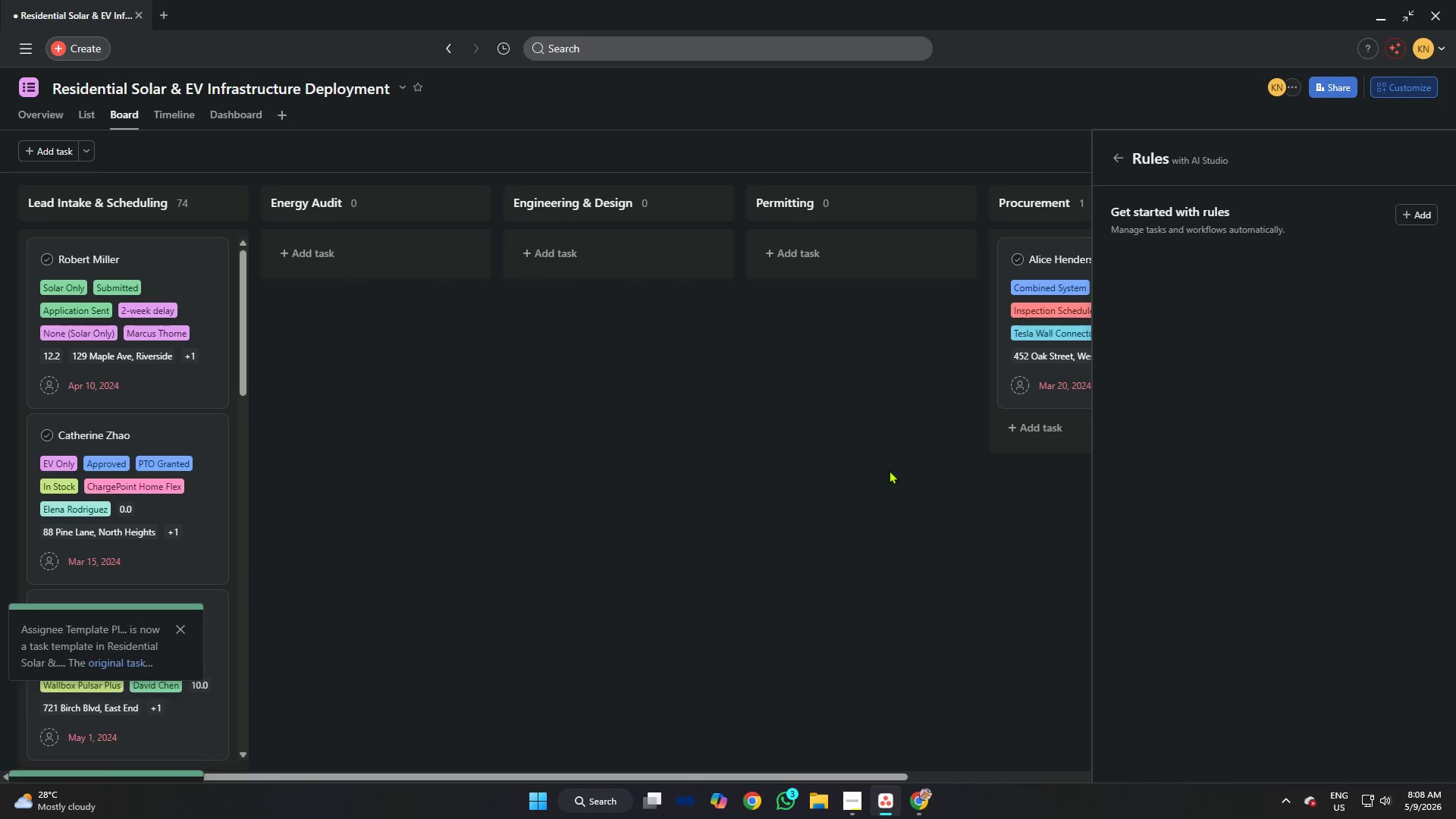 
left_click([968, 484])
 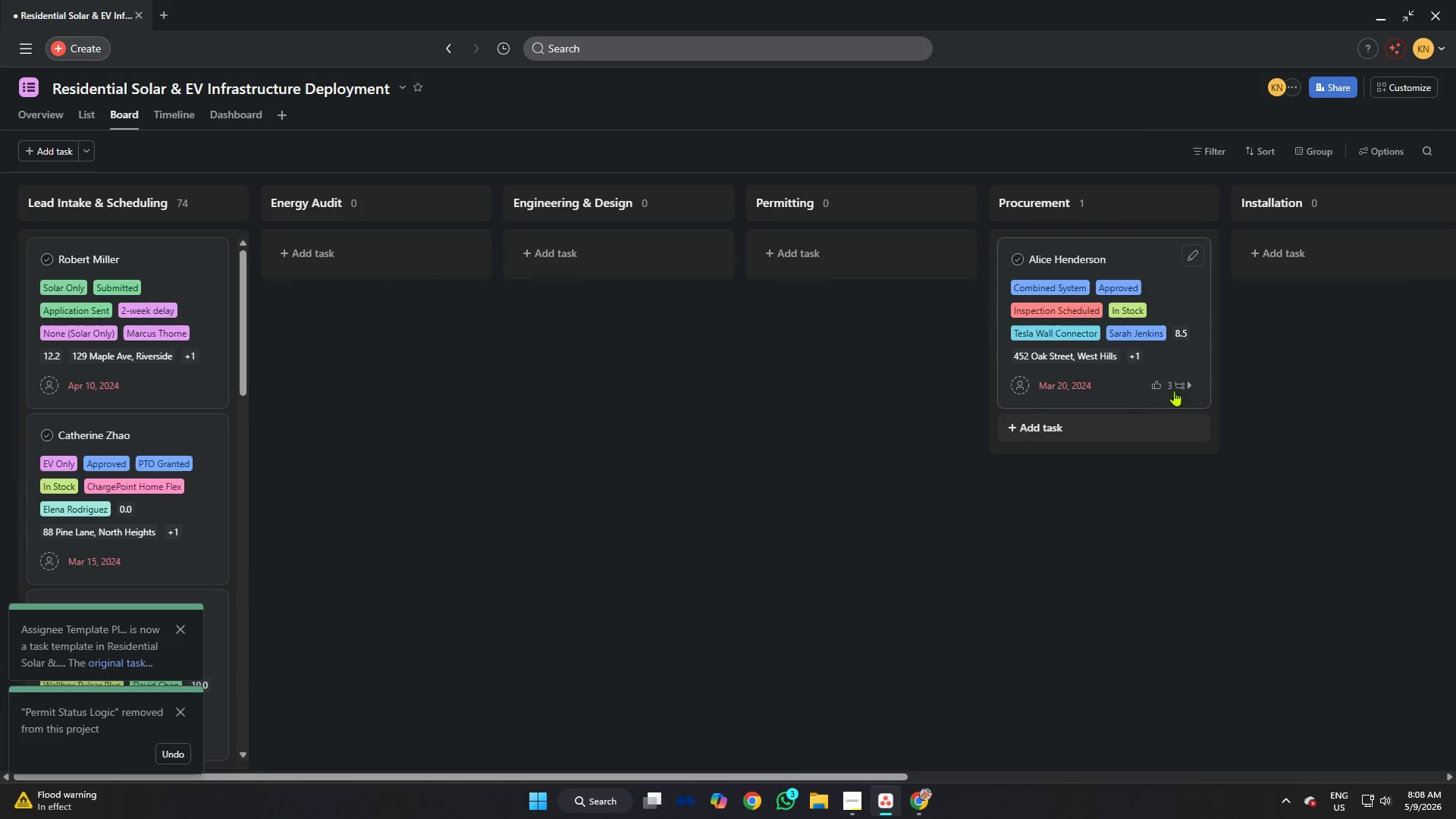 
left_click([1178, 380])
 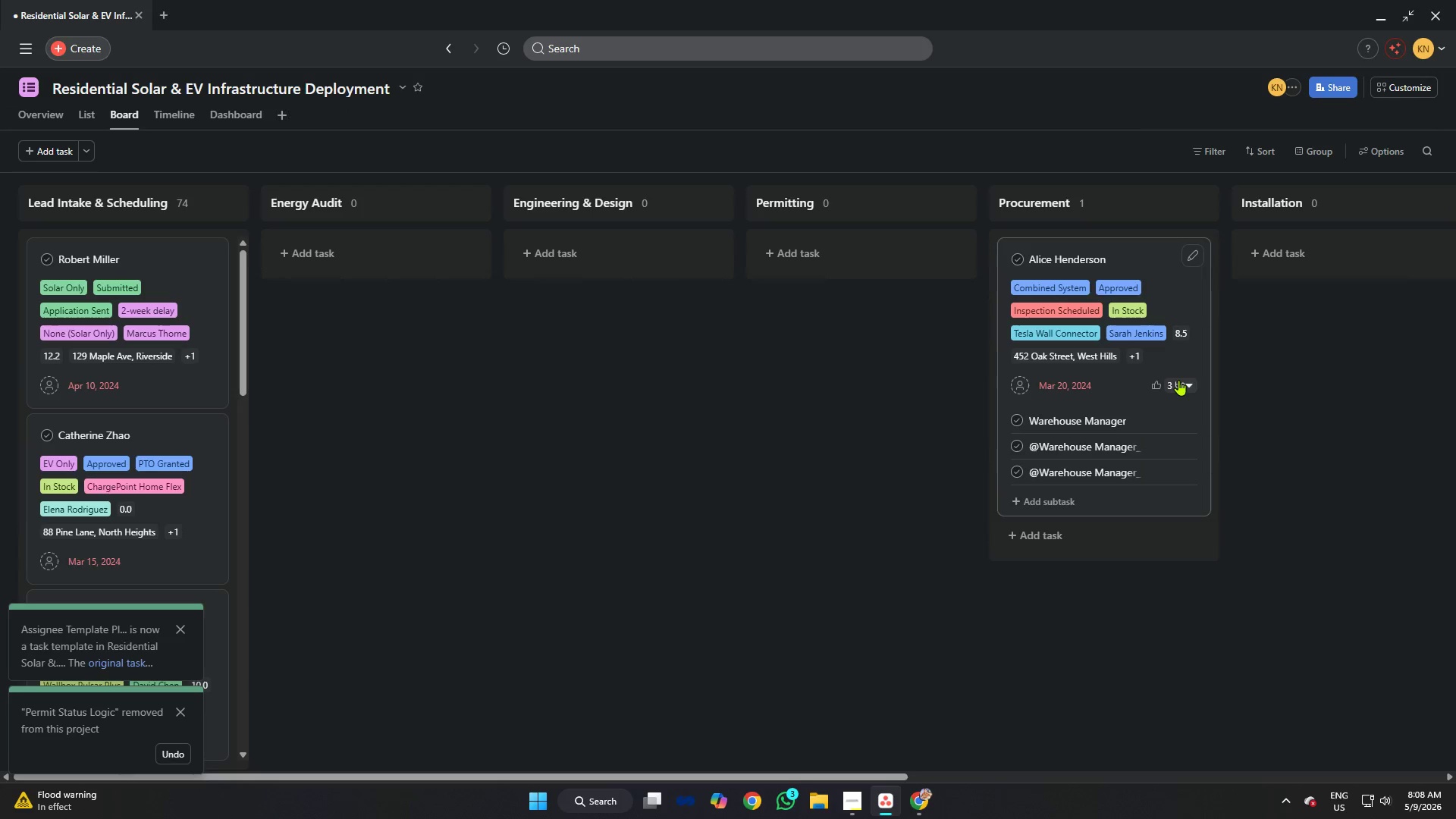 
left_click([1178, 380])
 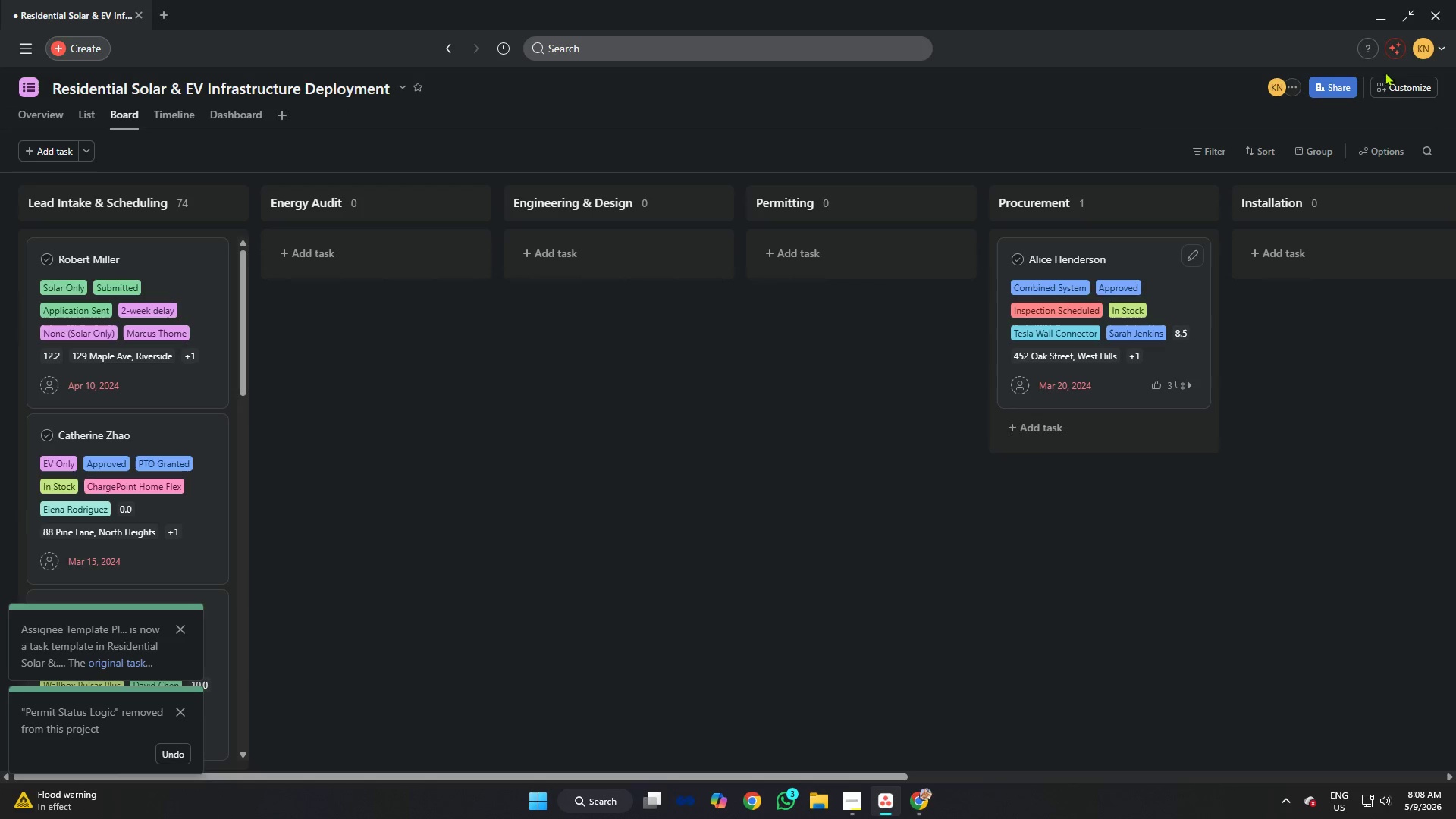 
left_click([1407, 71])
 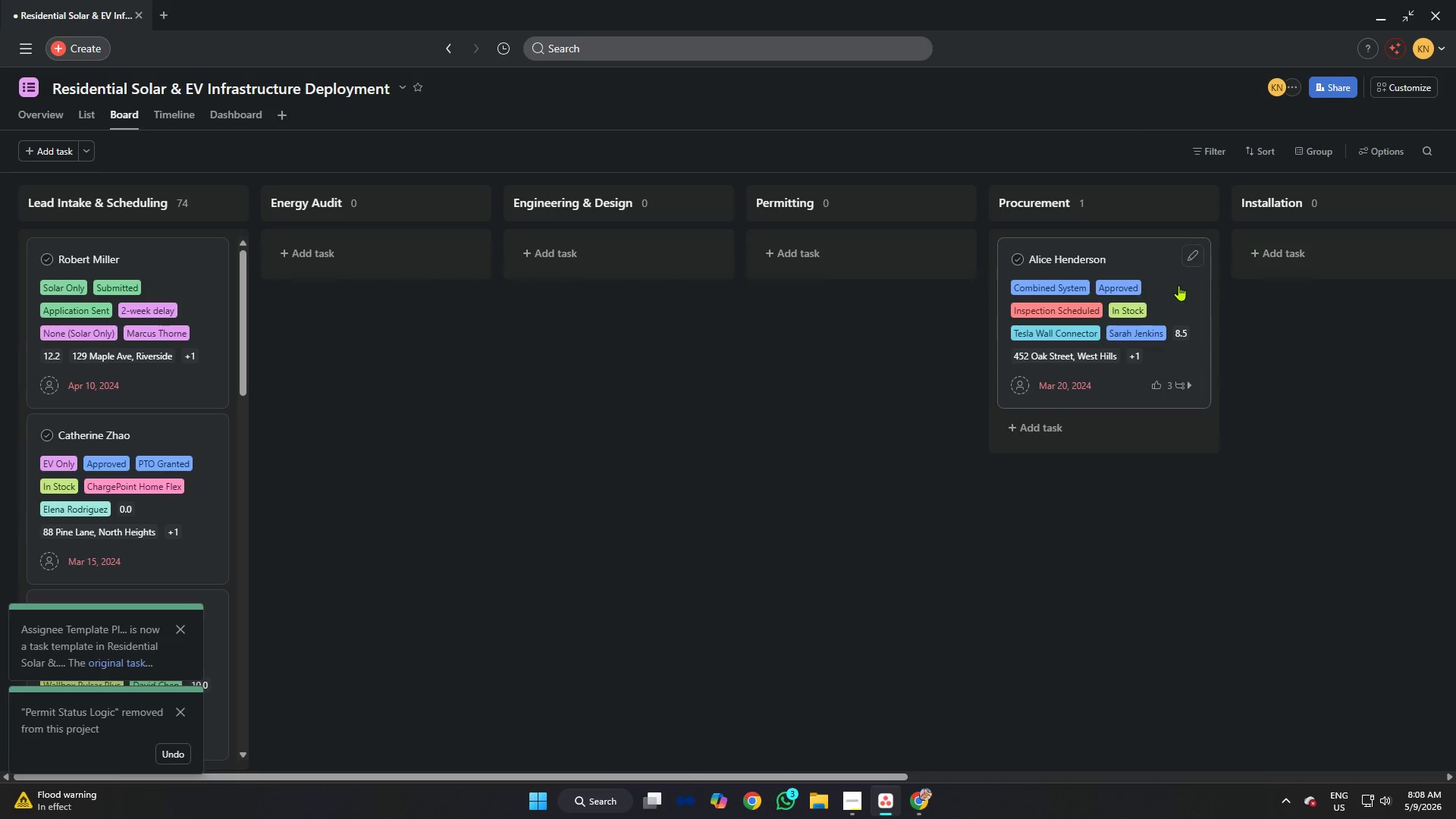 
left_click_drag(start_coordinate=[1166, 279], to_coordinate=[193, 275])
 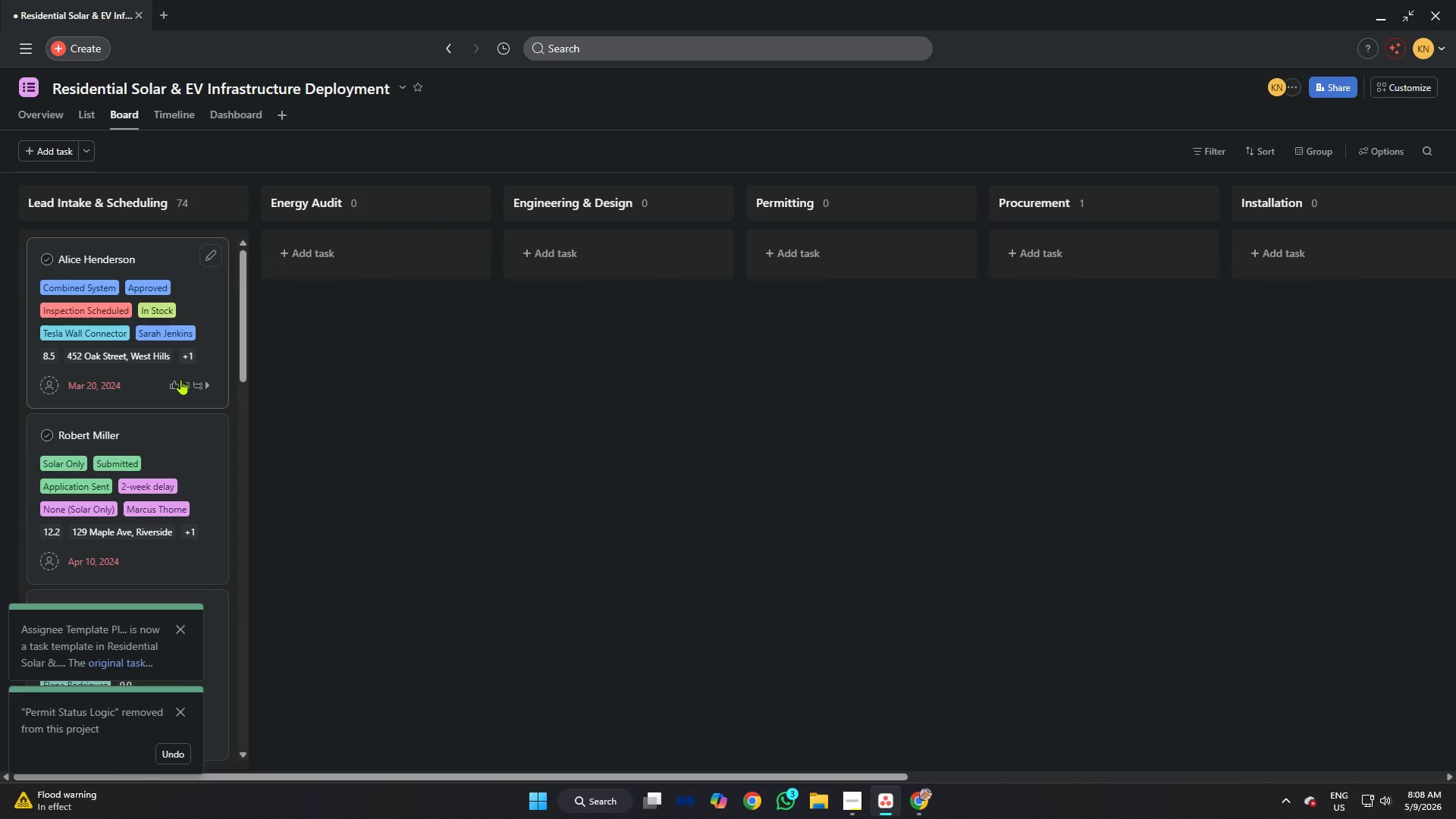 
left_click([184, 379])
 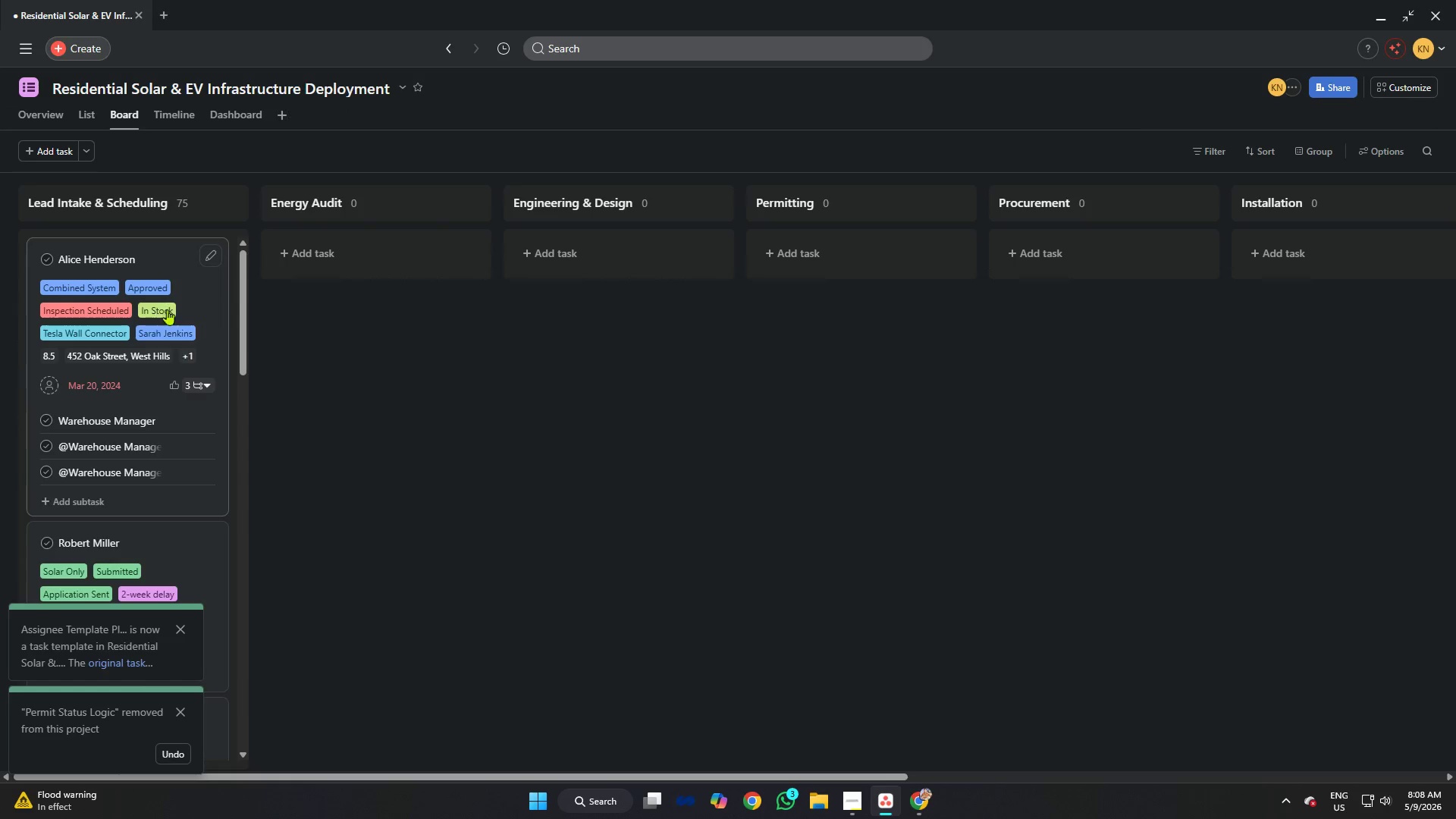 
left_click([168, 252])
 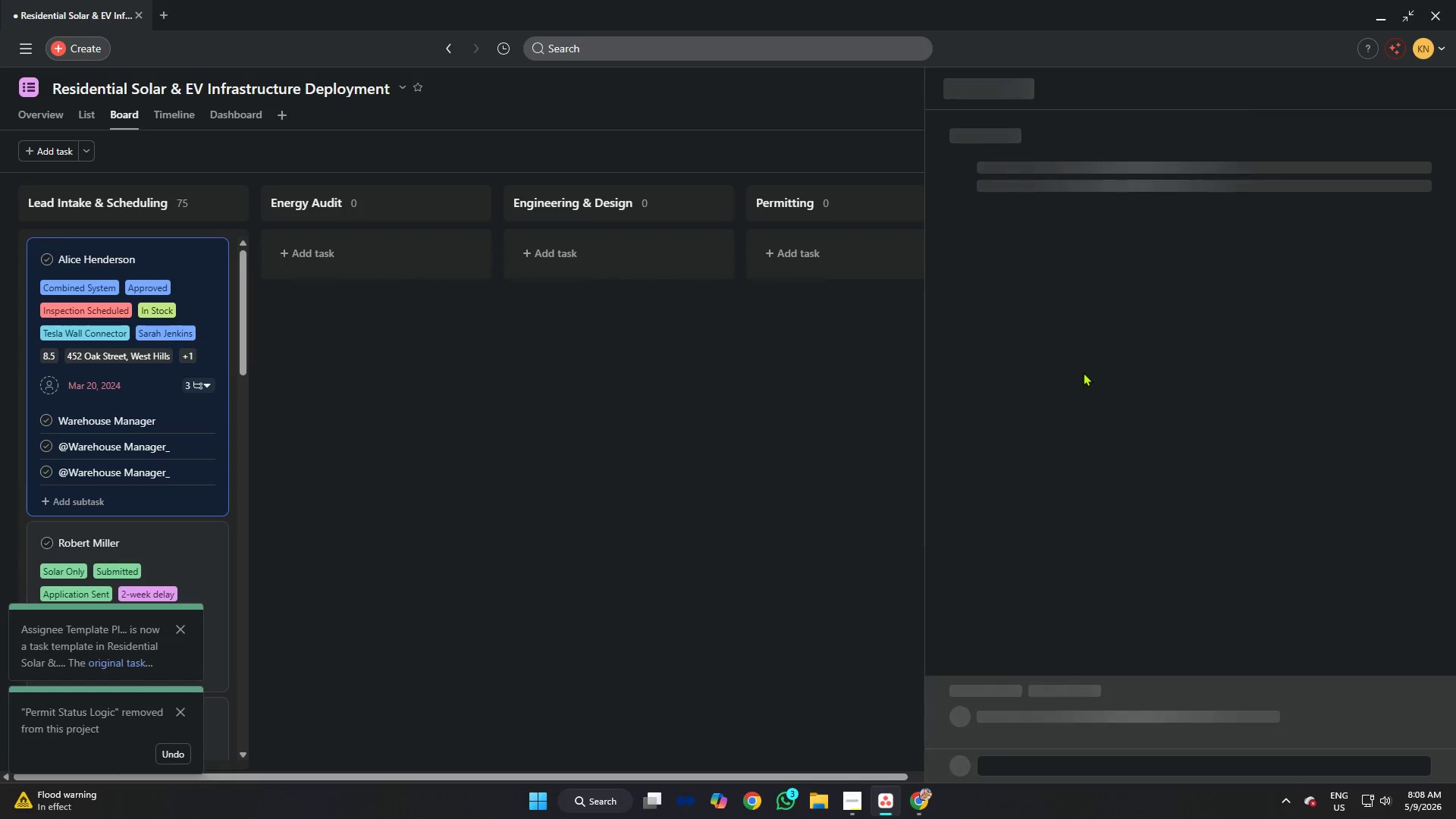 
scroll: coordinate [1128, 379], scroll_direction: down, amount: 8.0
 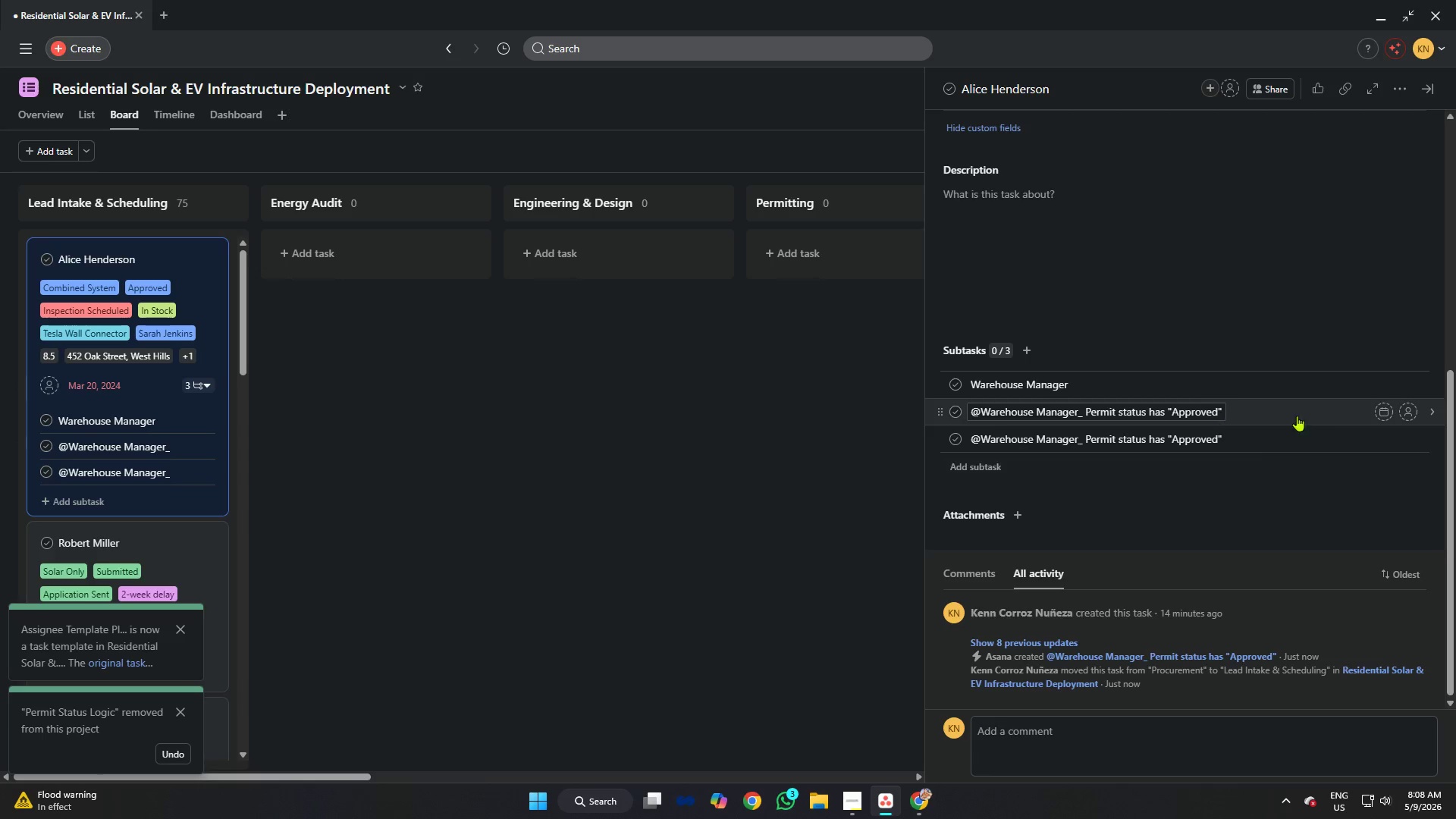 
left_click([1433, 411])
 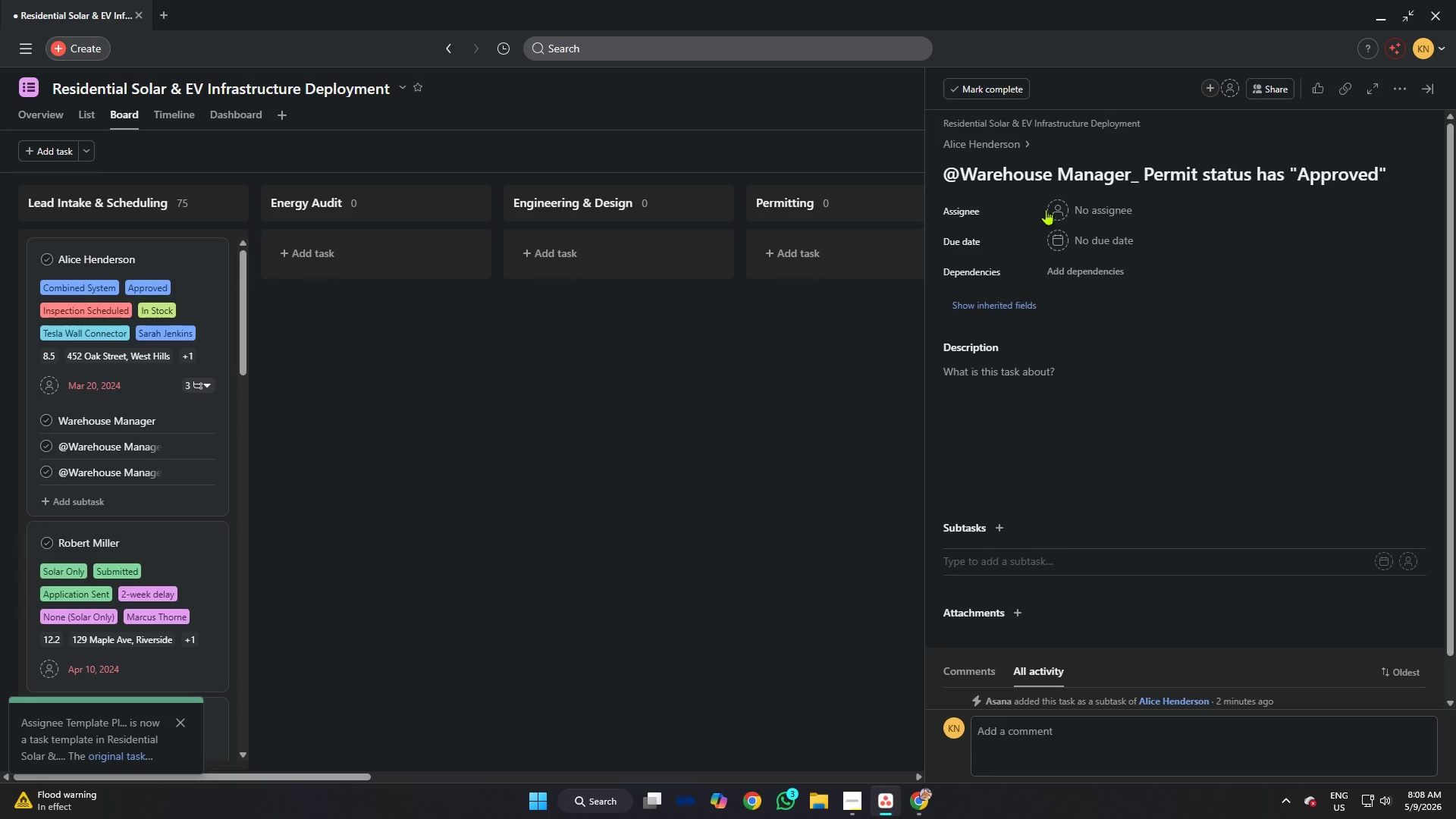 
wait(6.91)
 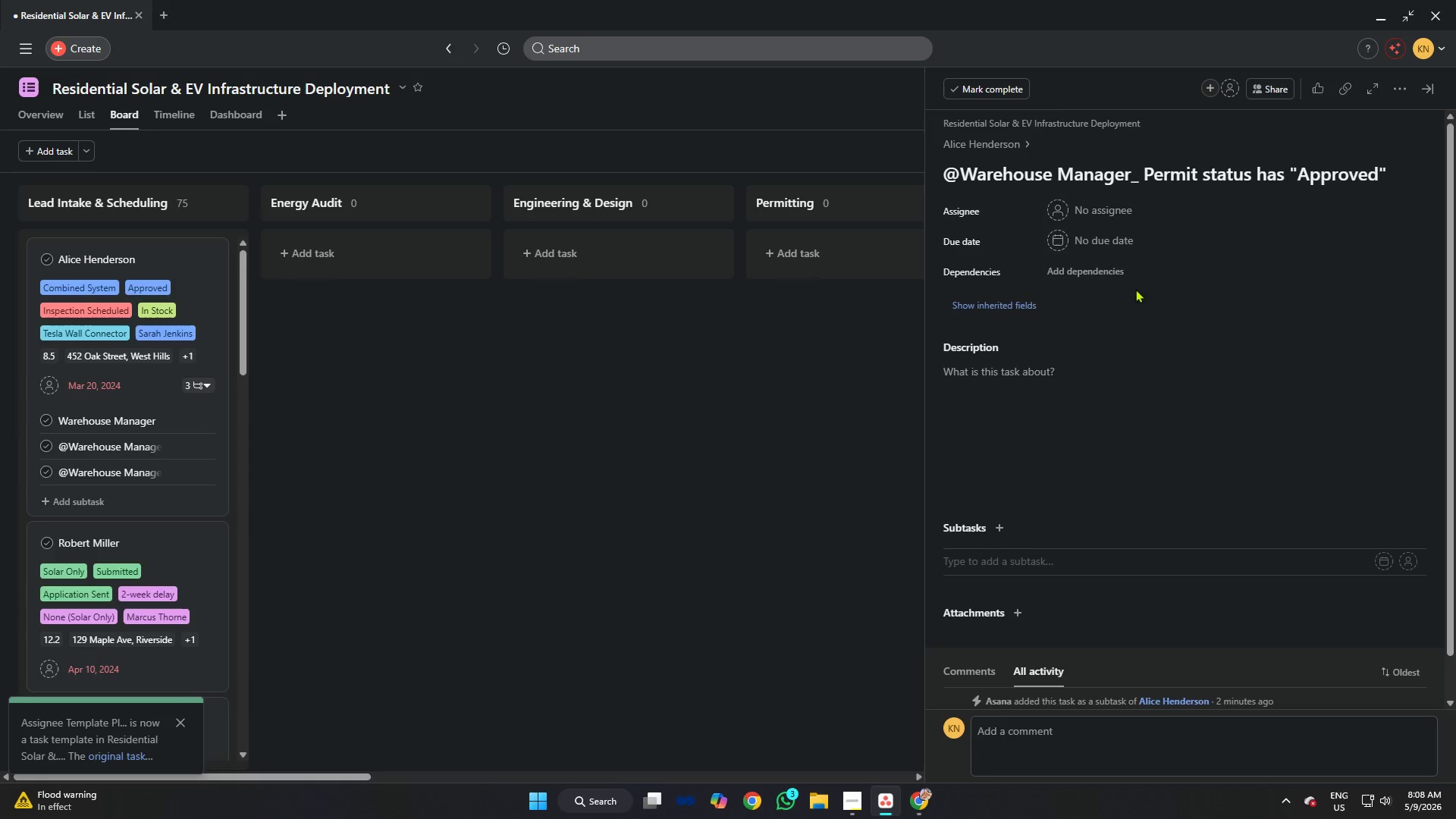 
left_click([1397, 93])
 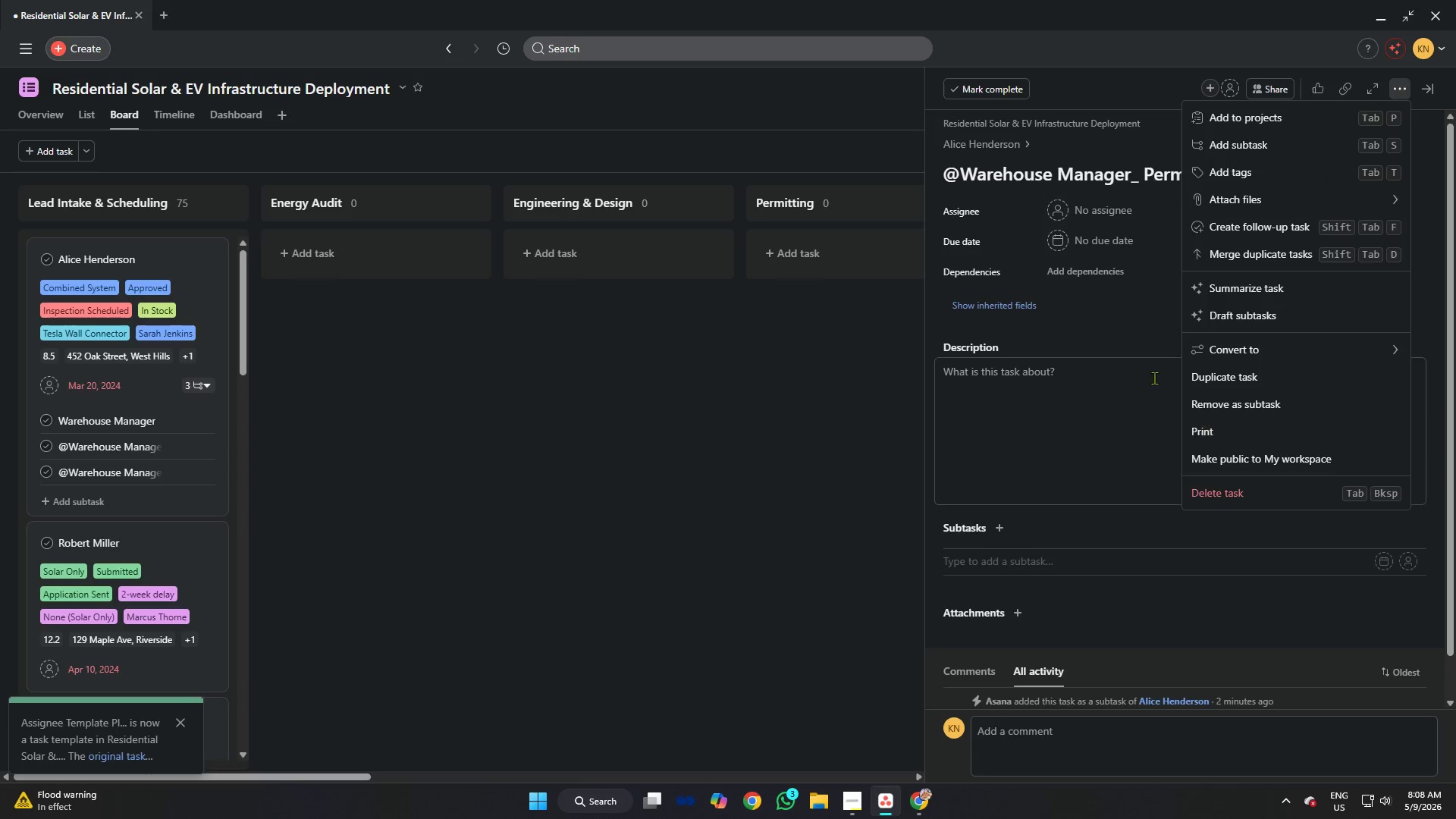 
left_click([1113, 139])
 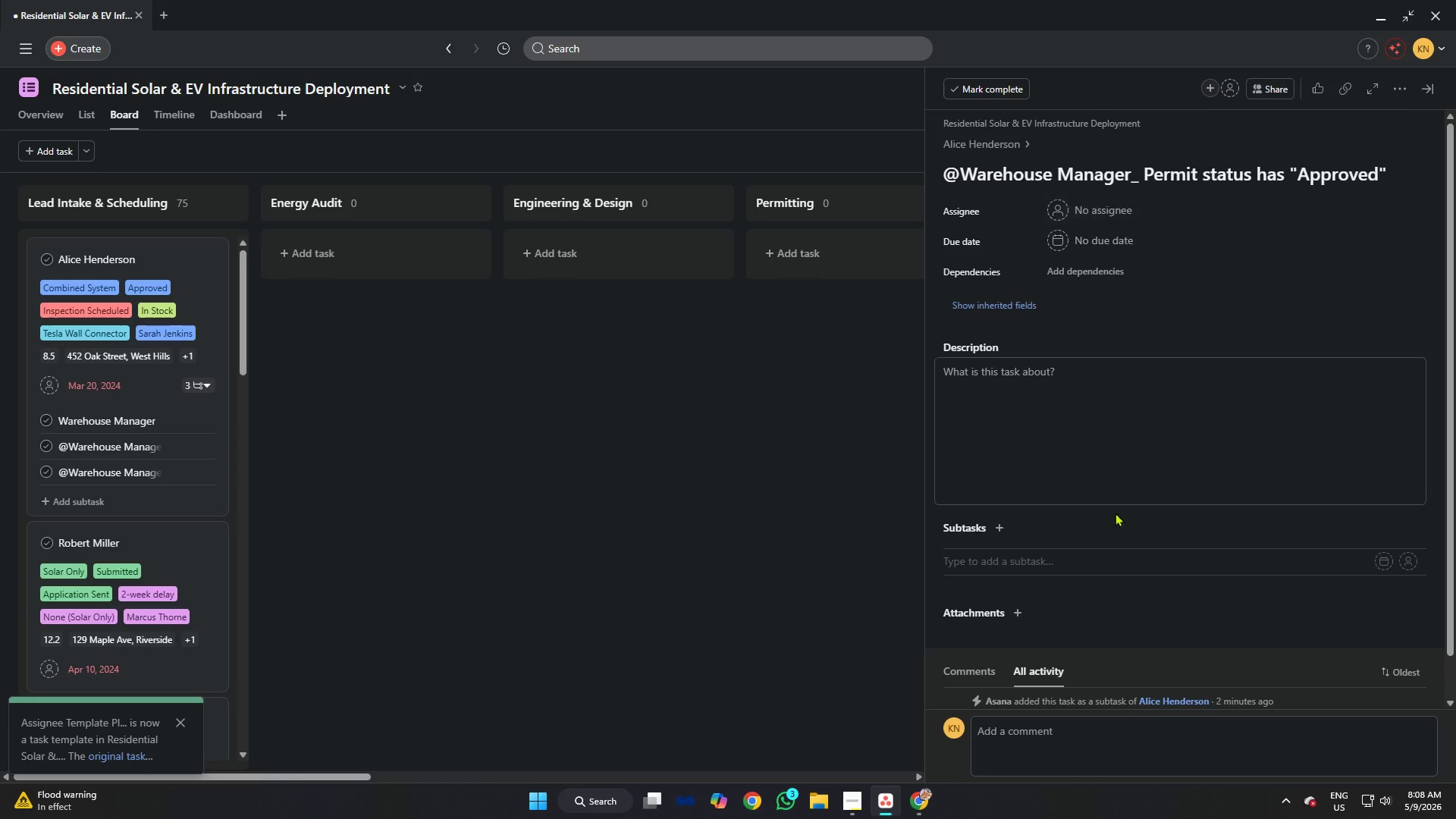 
scroll: coordinate [1167, 448], scroll_direction: down, amount: 5.0
 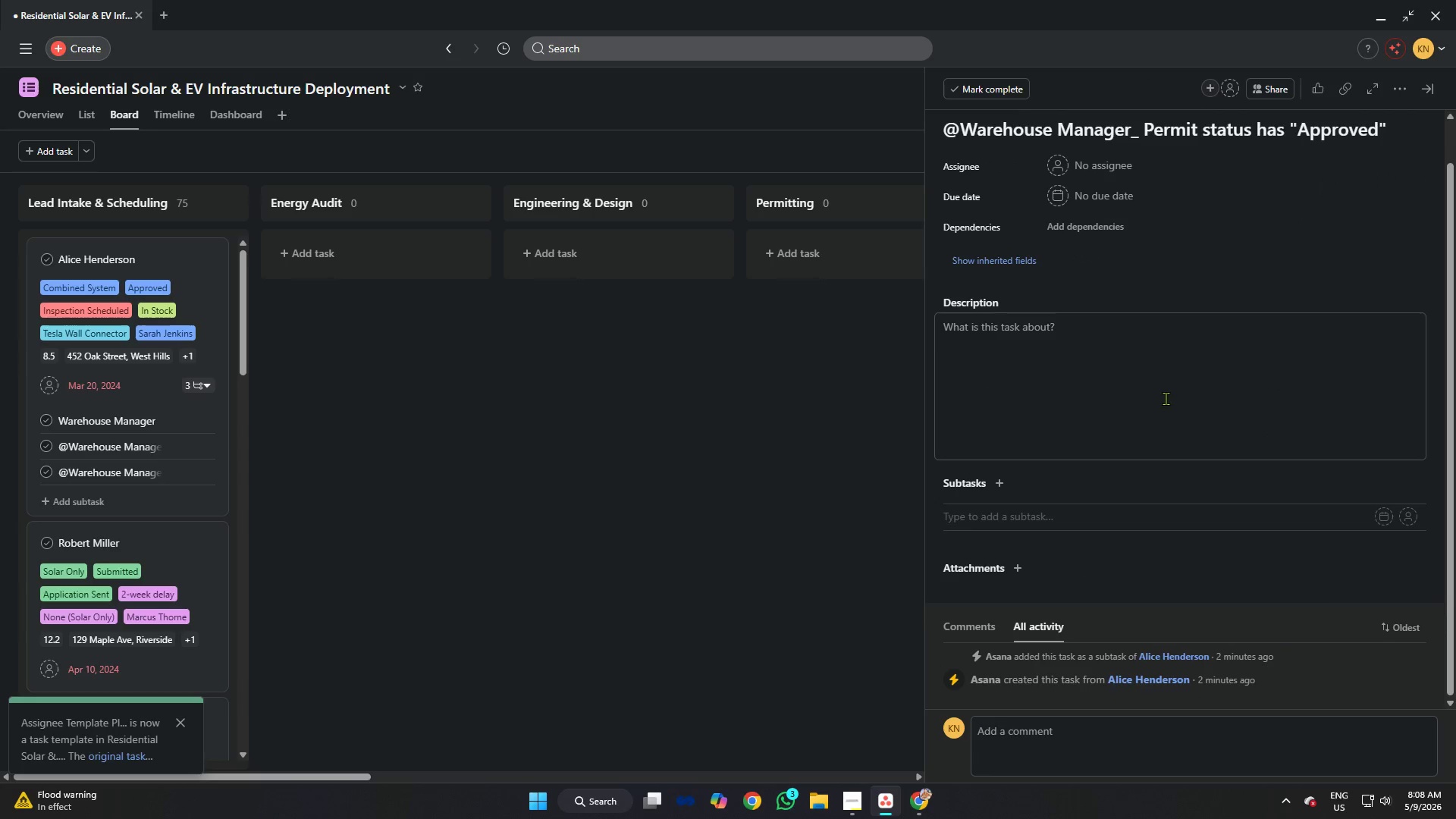 
scroll: coordinate [1219, 329], scroll_direction: up, amount: 4.0
 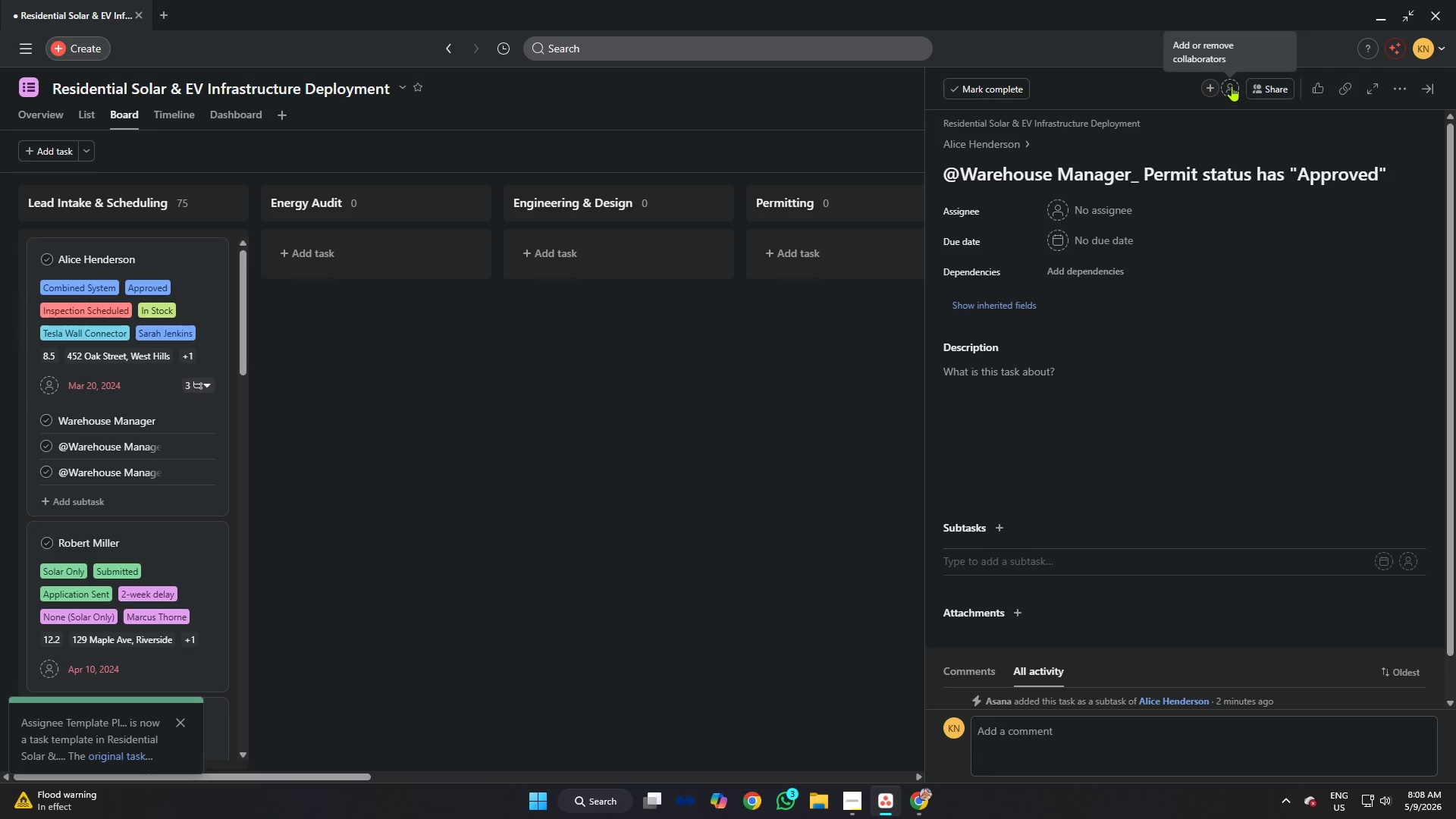 
left_click([752, 456])
 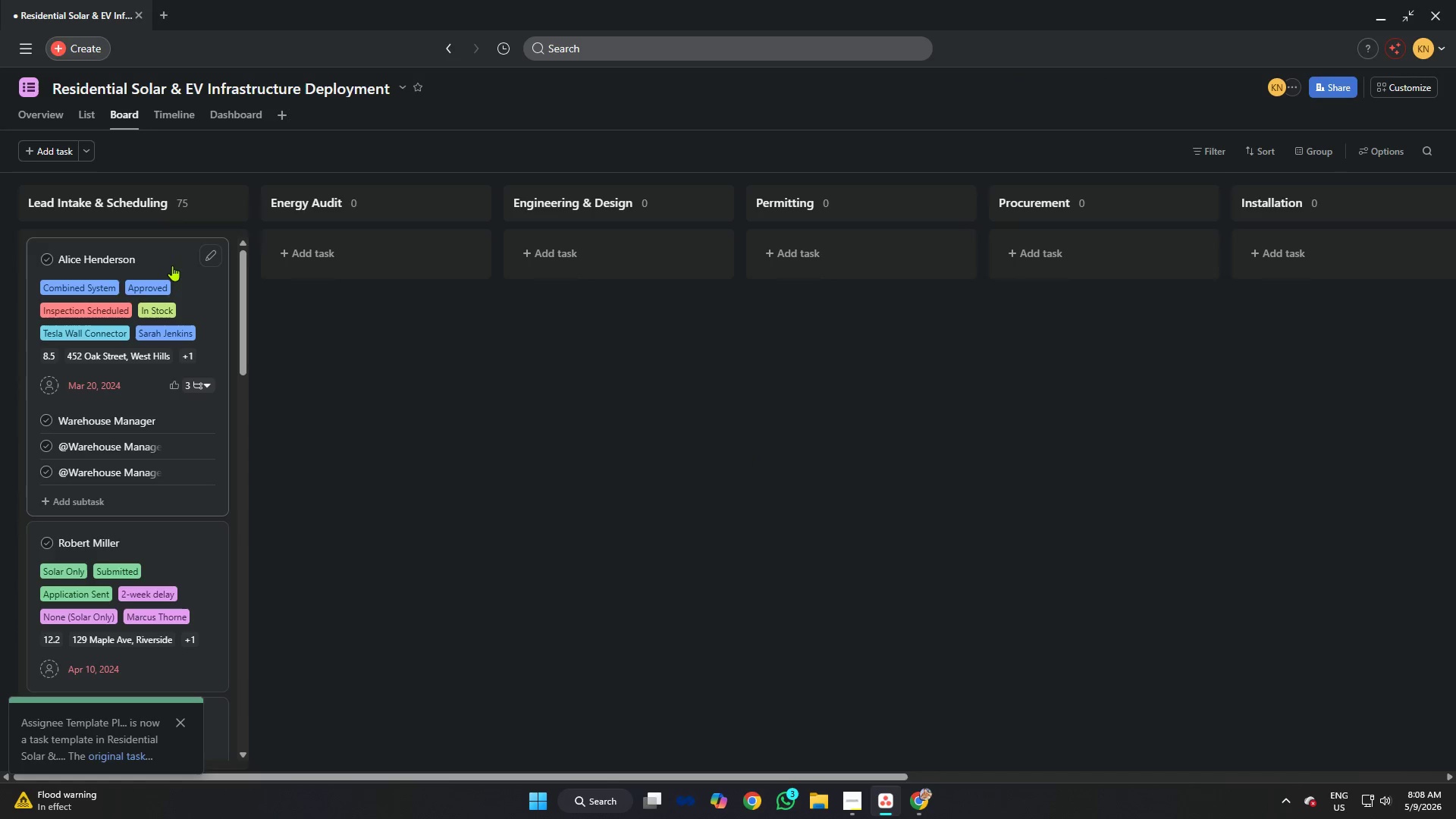 
left_click([165, 262])
 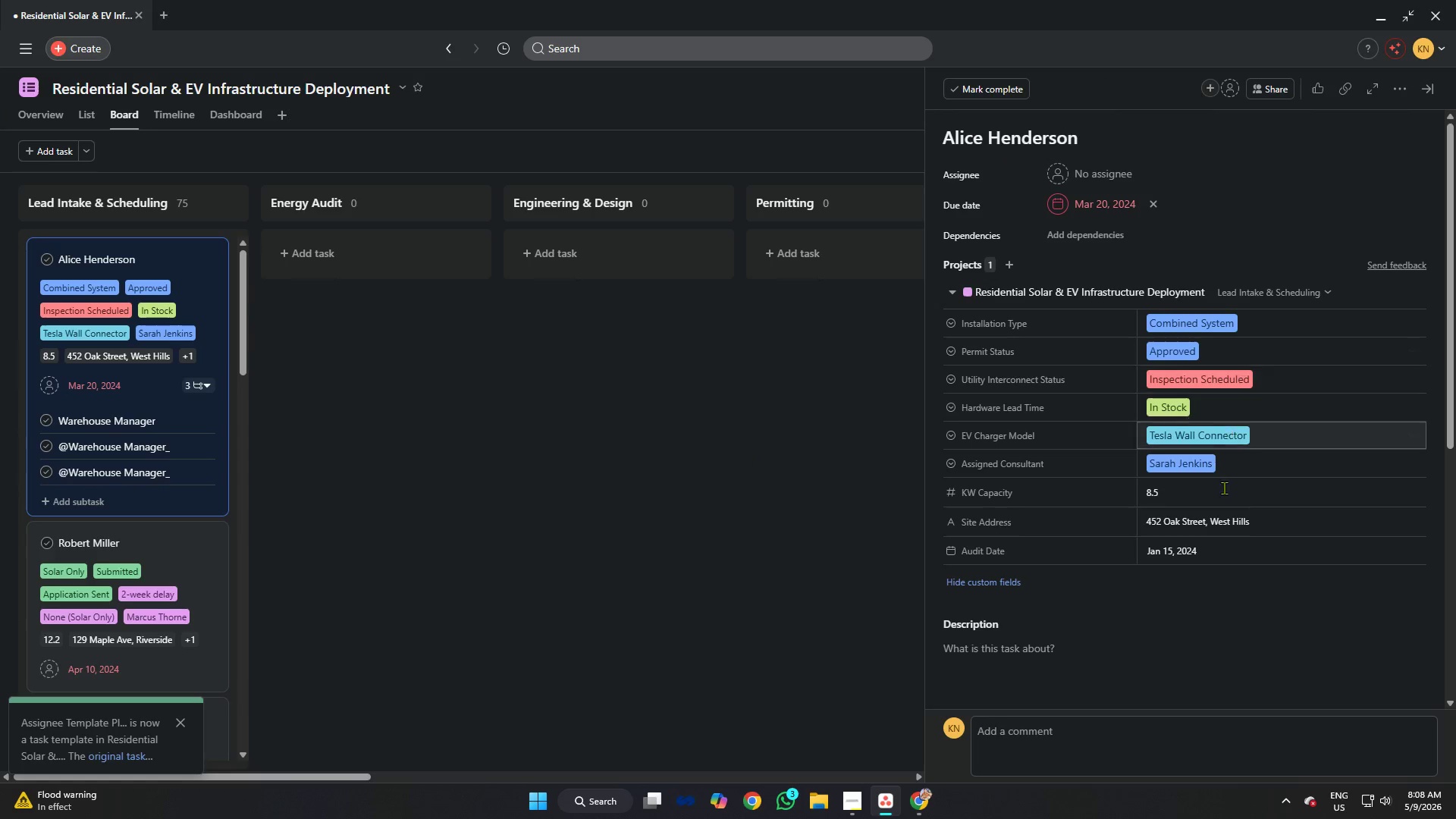 
scroll: coordinate [1212, 526], scroll_direction: down, amount: 4.0
 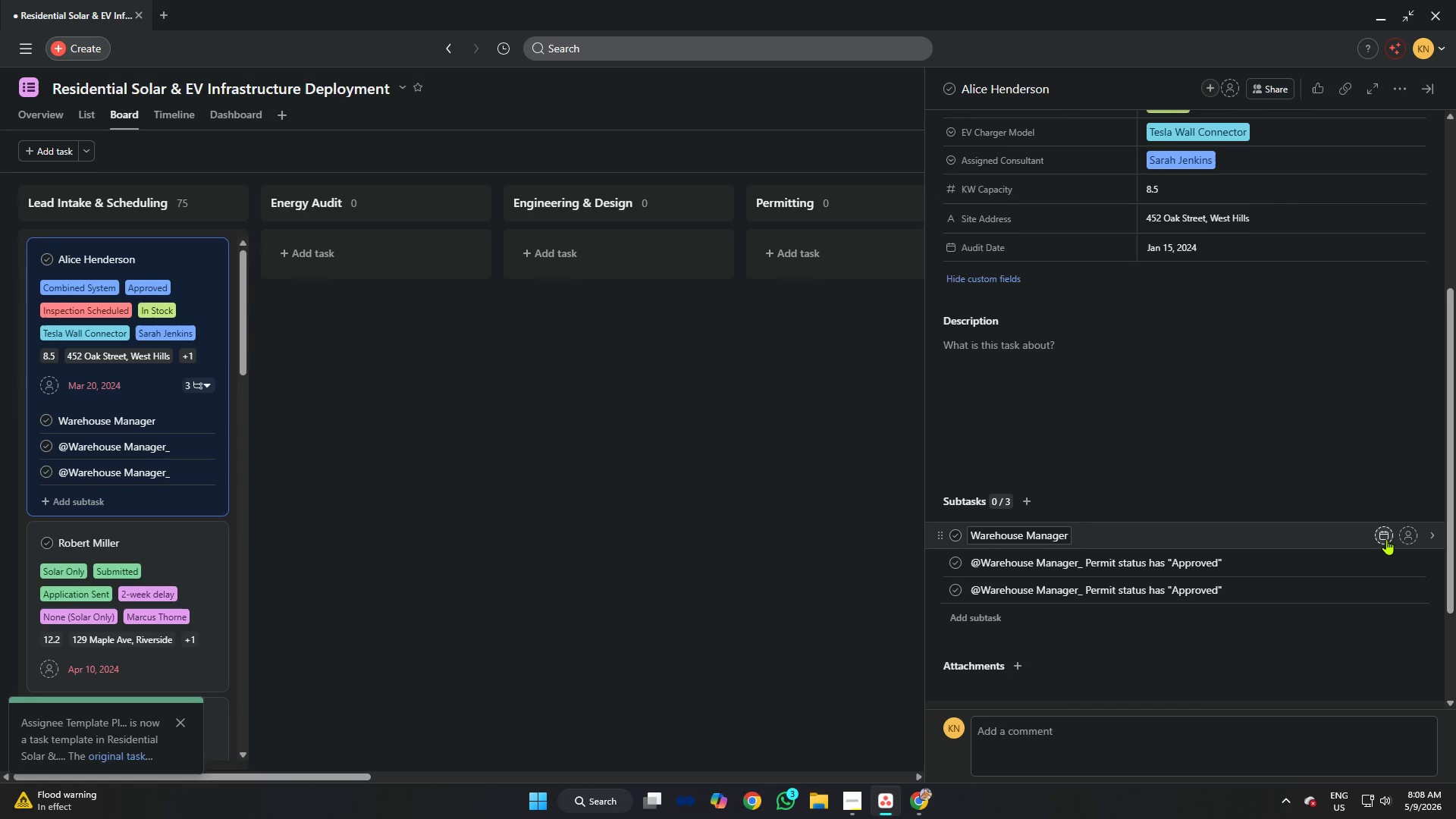 
mouse_move([1435, 529])
 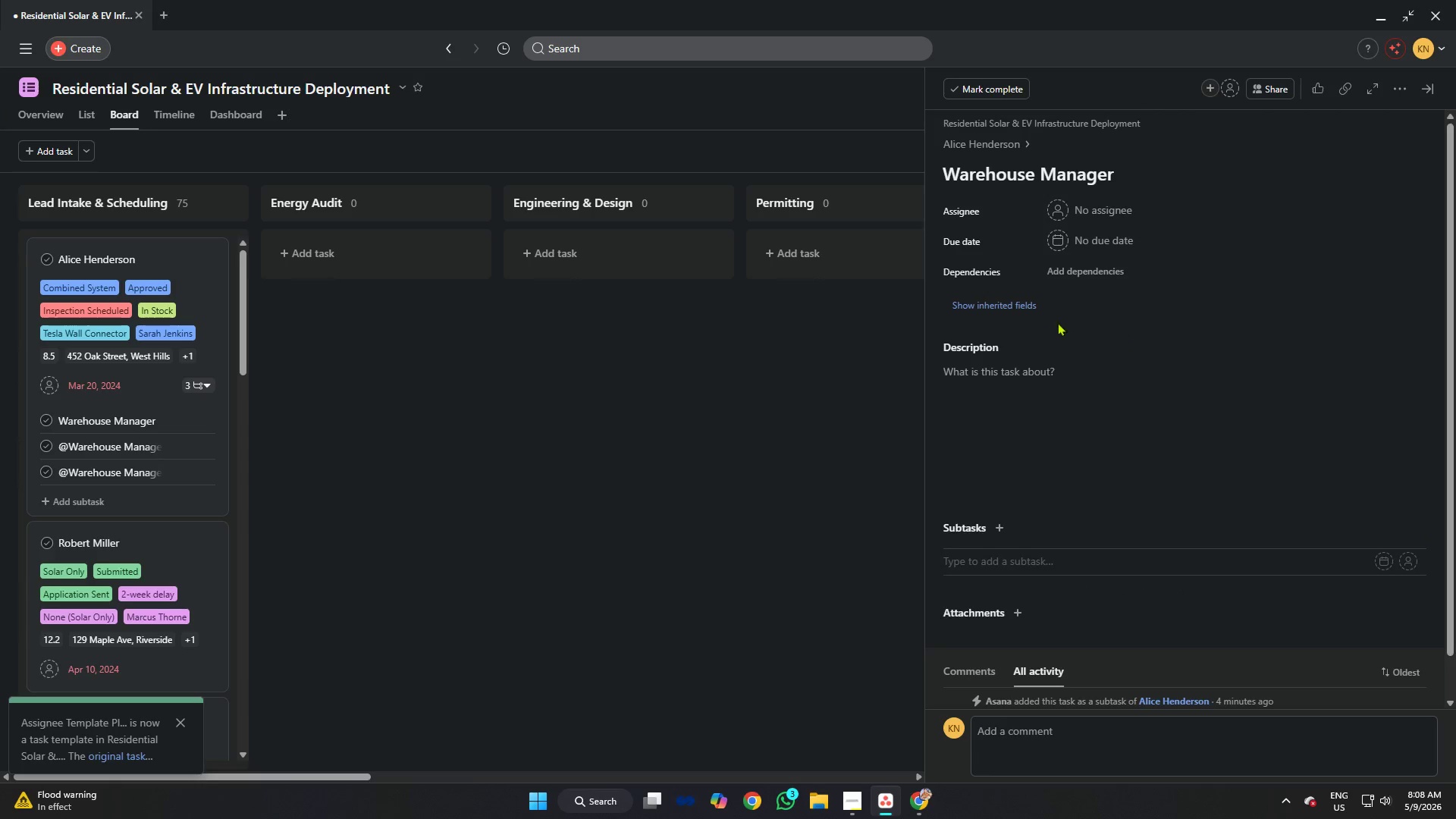 
scroll: coordinate [1041, 394], scroll_direction: down, amount: 7.0
 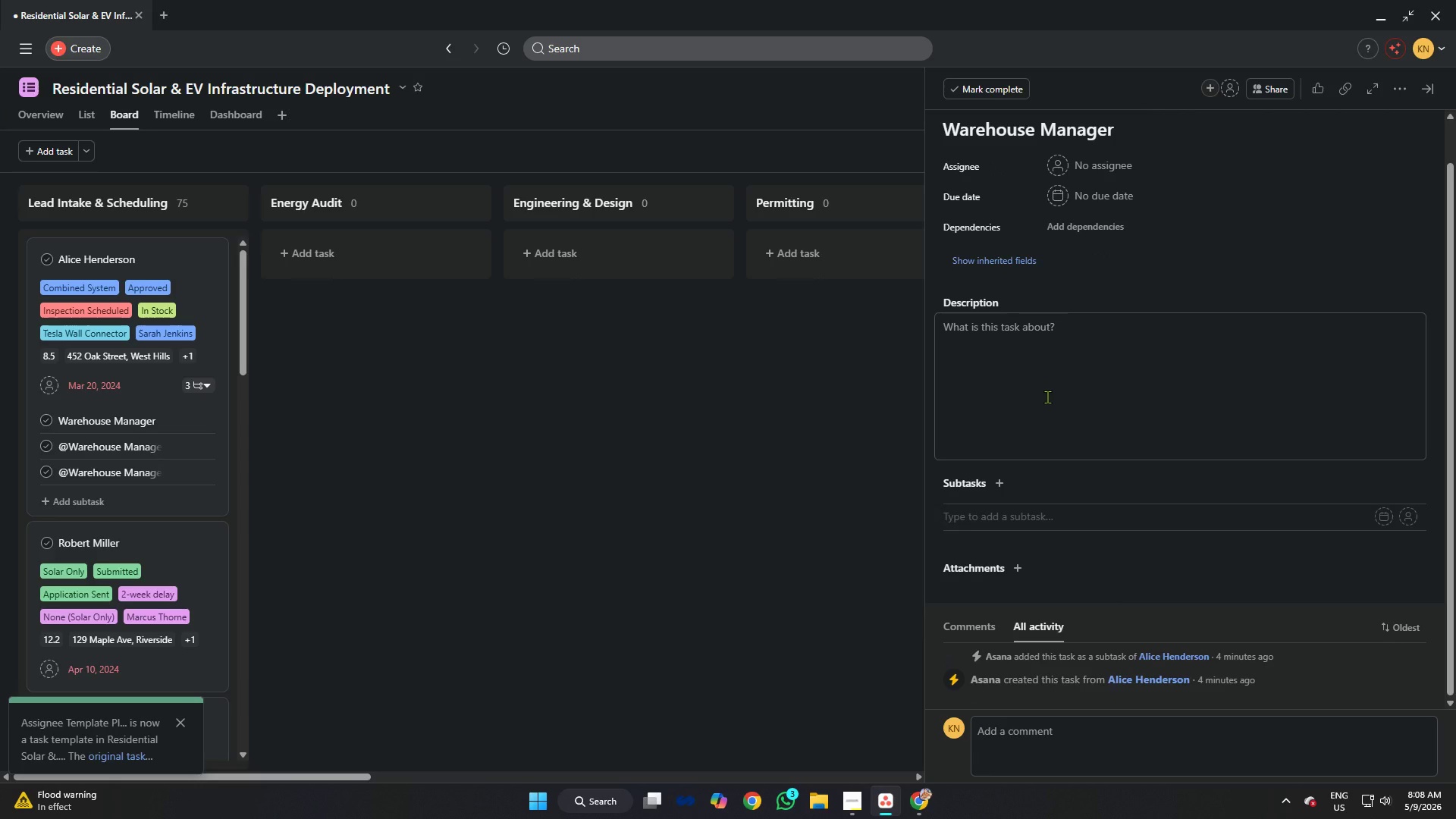 
scroll: coordinate [1157, 315], scroll_direction: up, amount: 6.0
 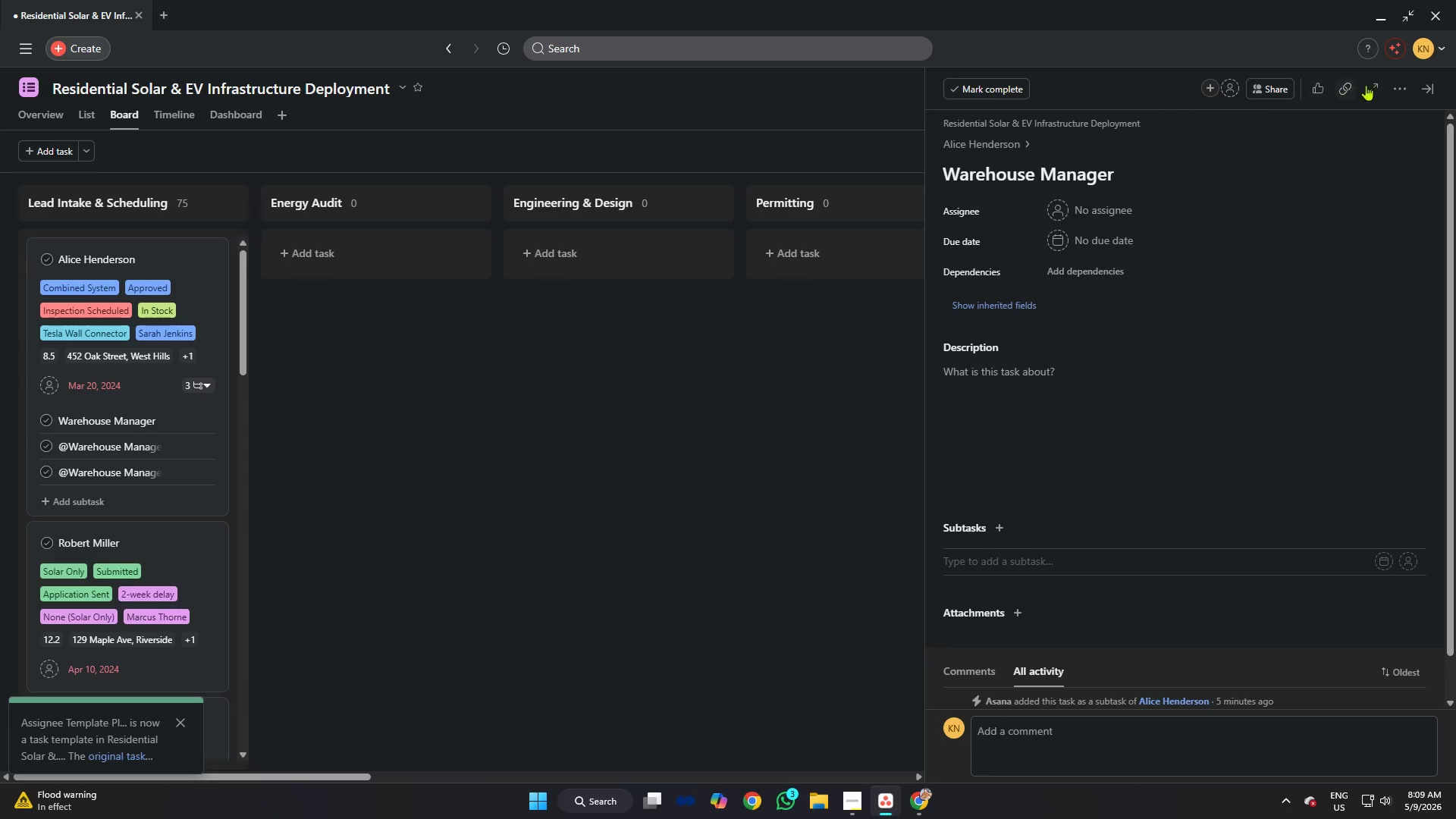 
left_click([1397, 85])
 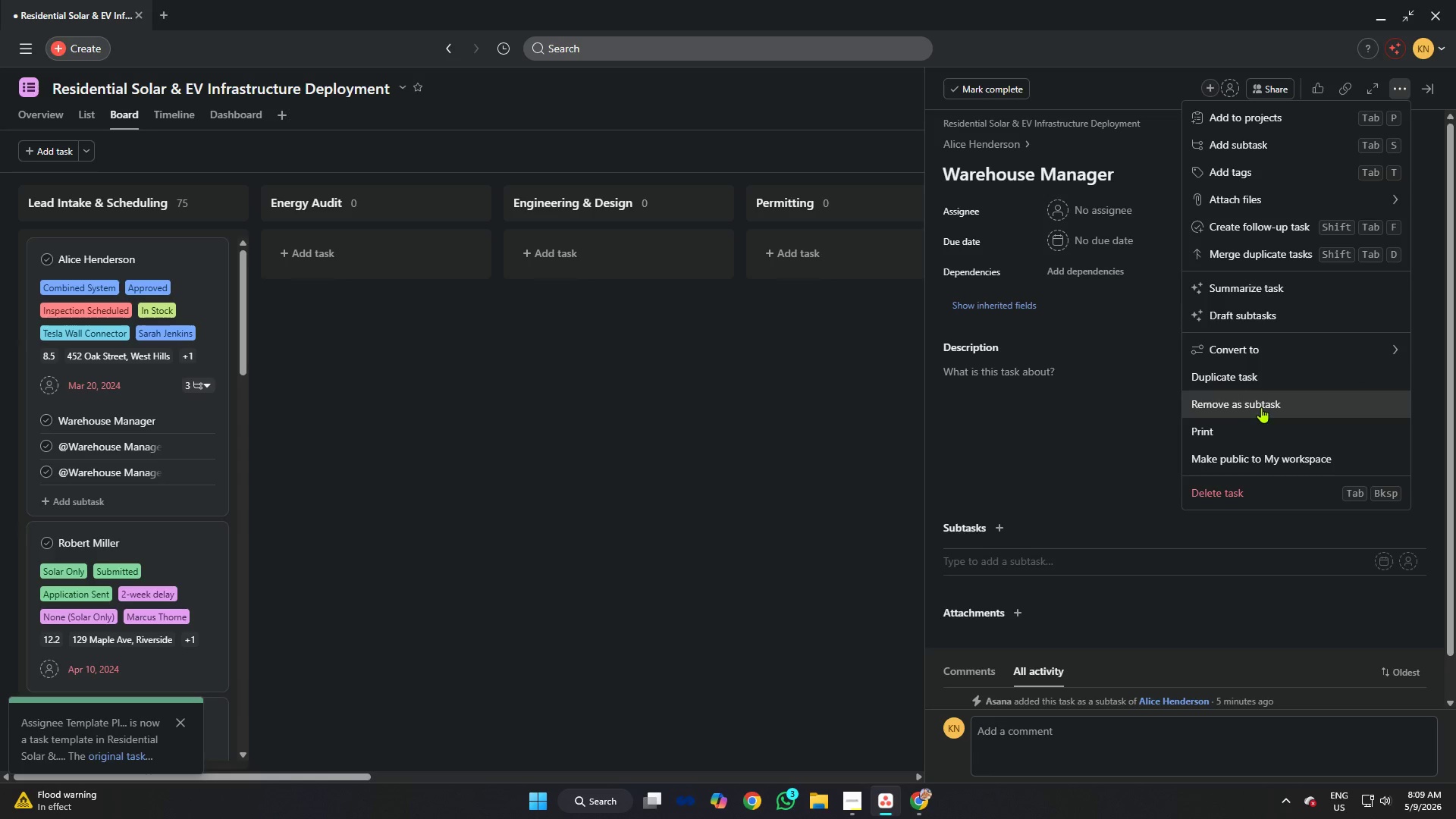 
wait(7.19)
 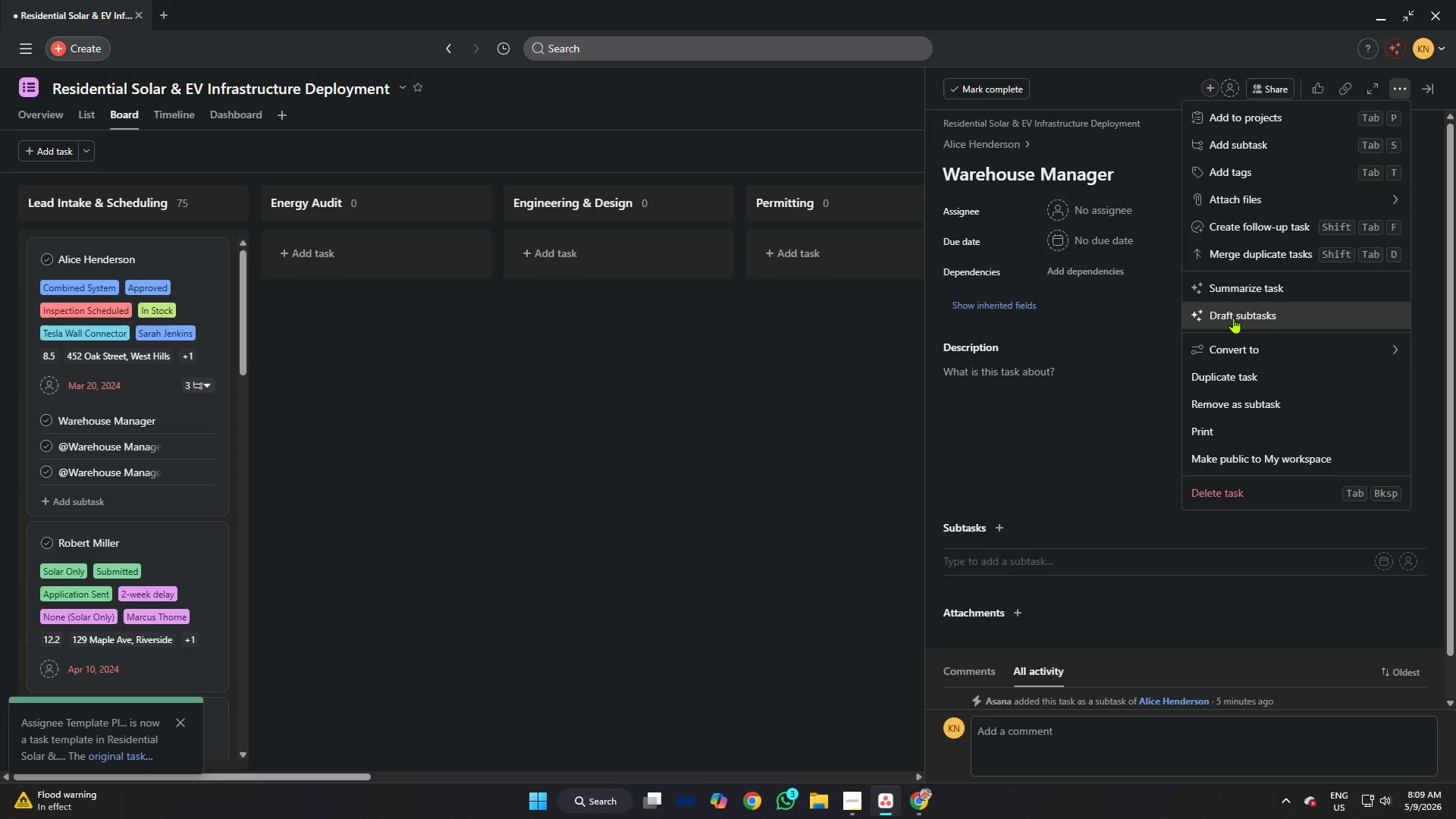 
left_click([1263, 404])
 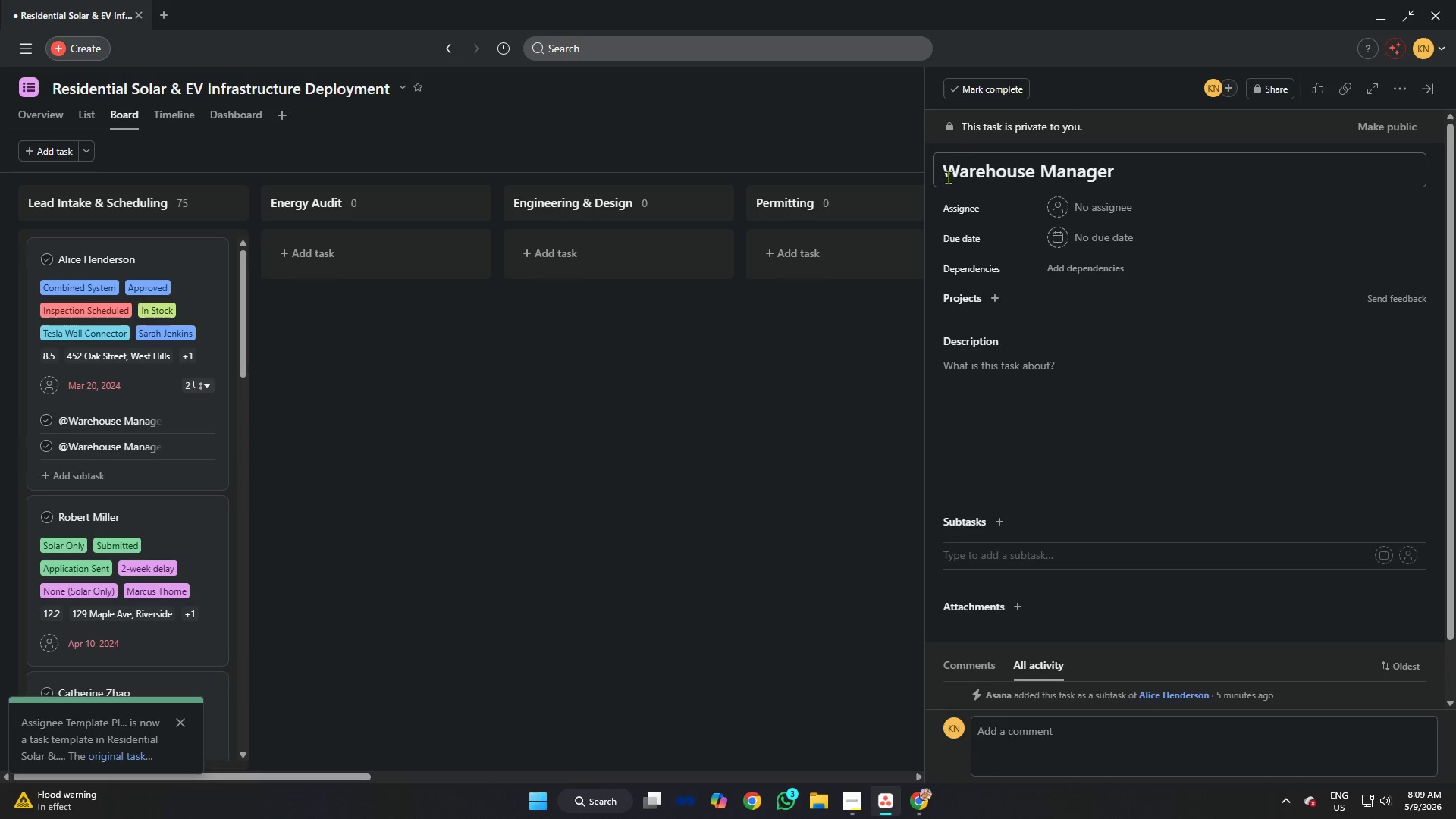 
left_click([1403, 88])
 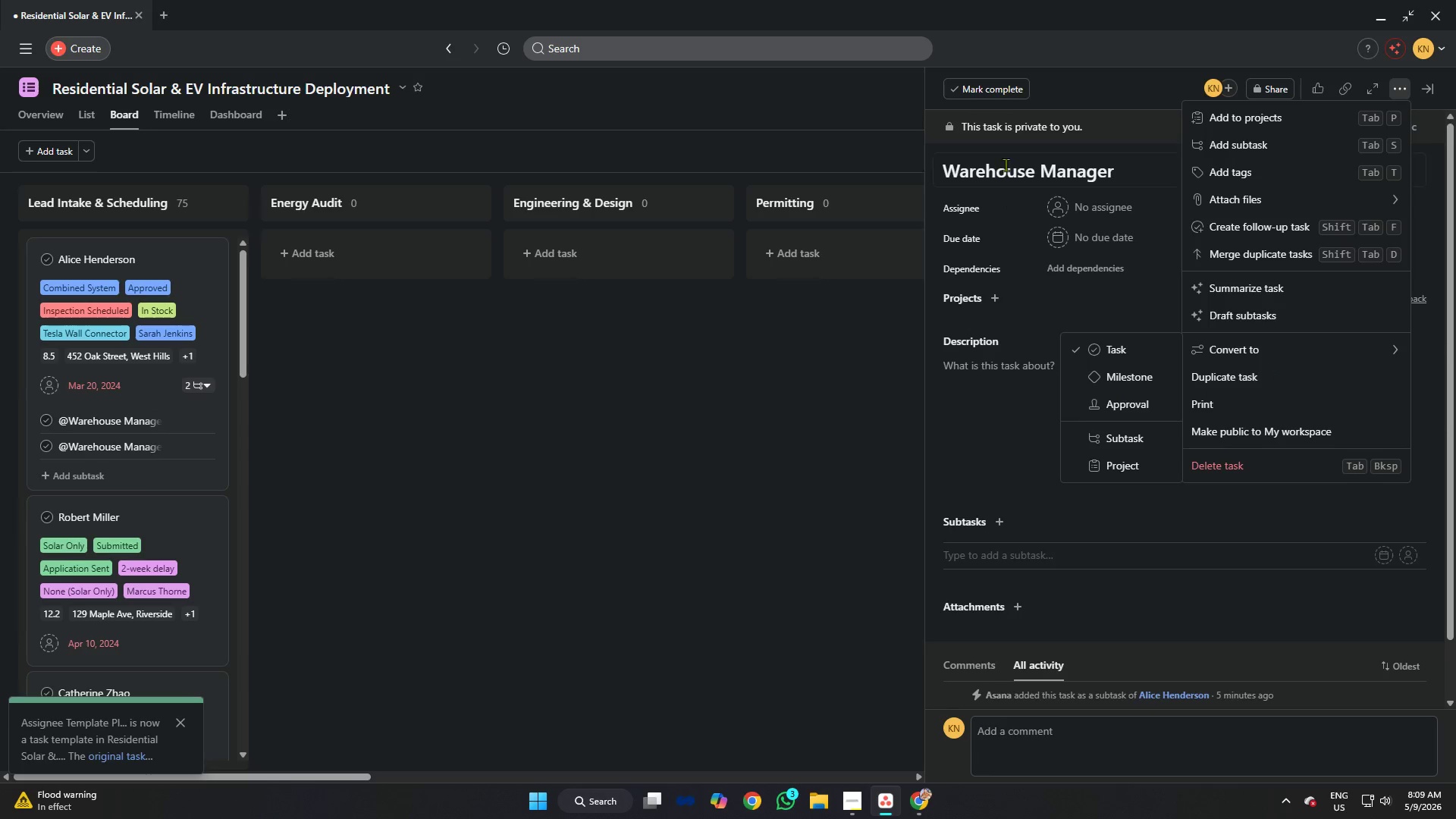 
left_click([156, 248])
 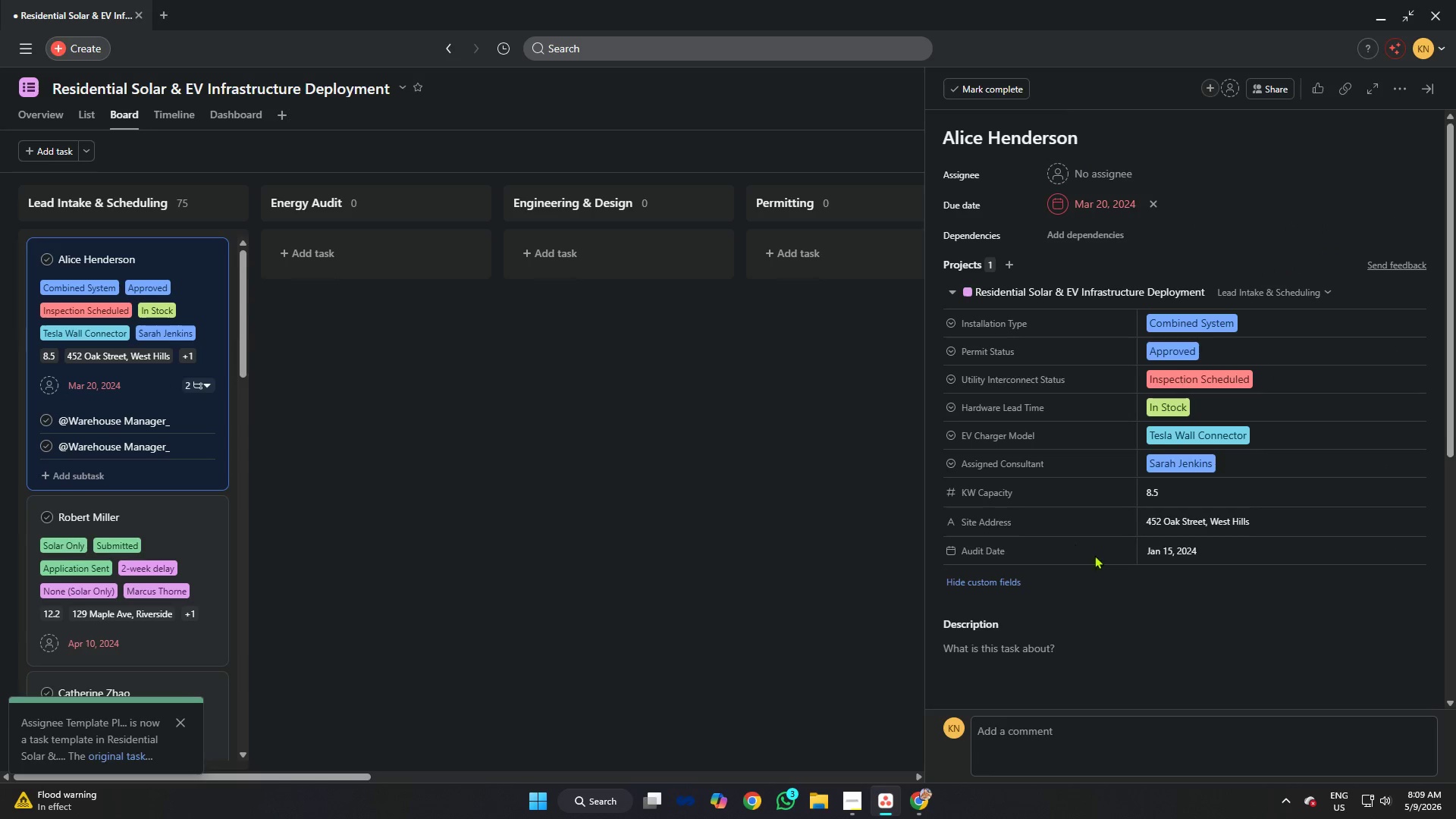 
scroll: coordinate [1139, 505], scroll_direction: down, amount: 5.0
 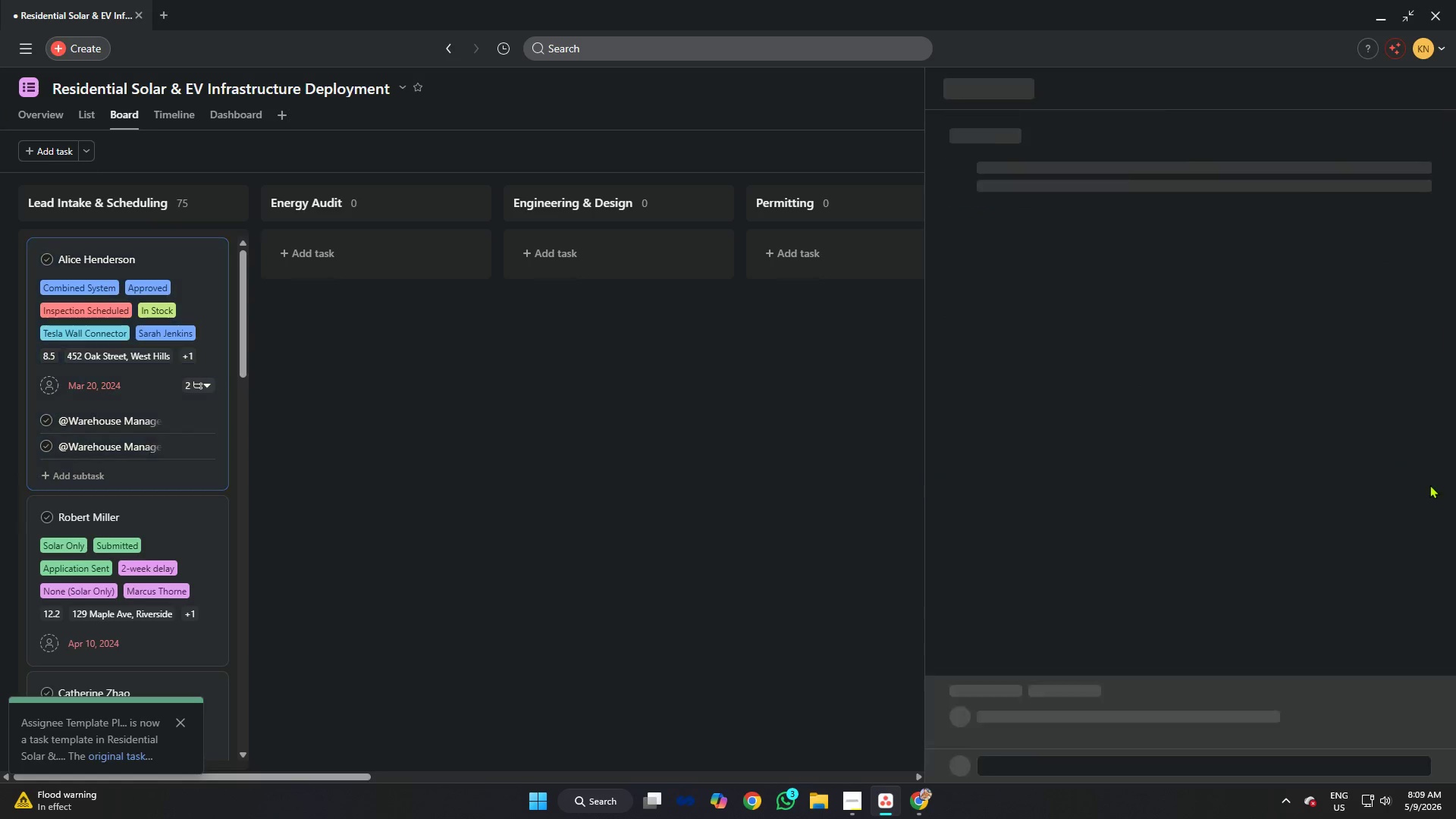 
left_click([1395, 87])
 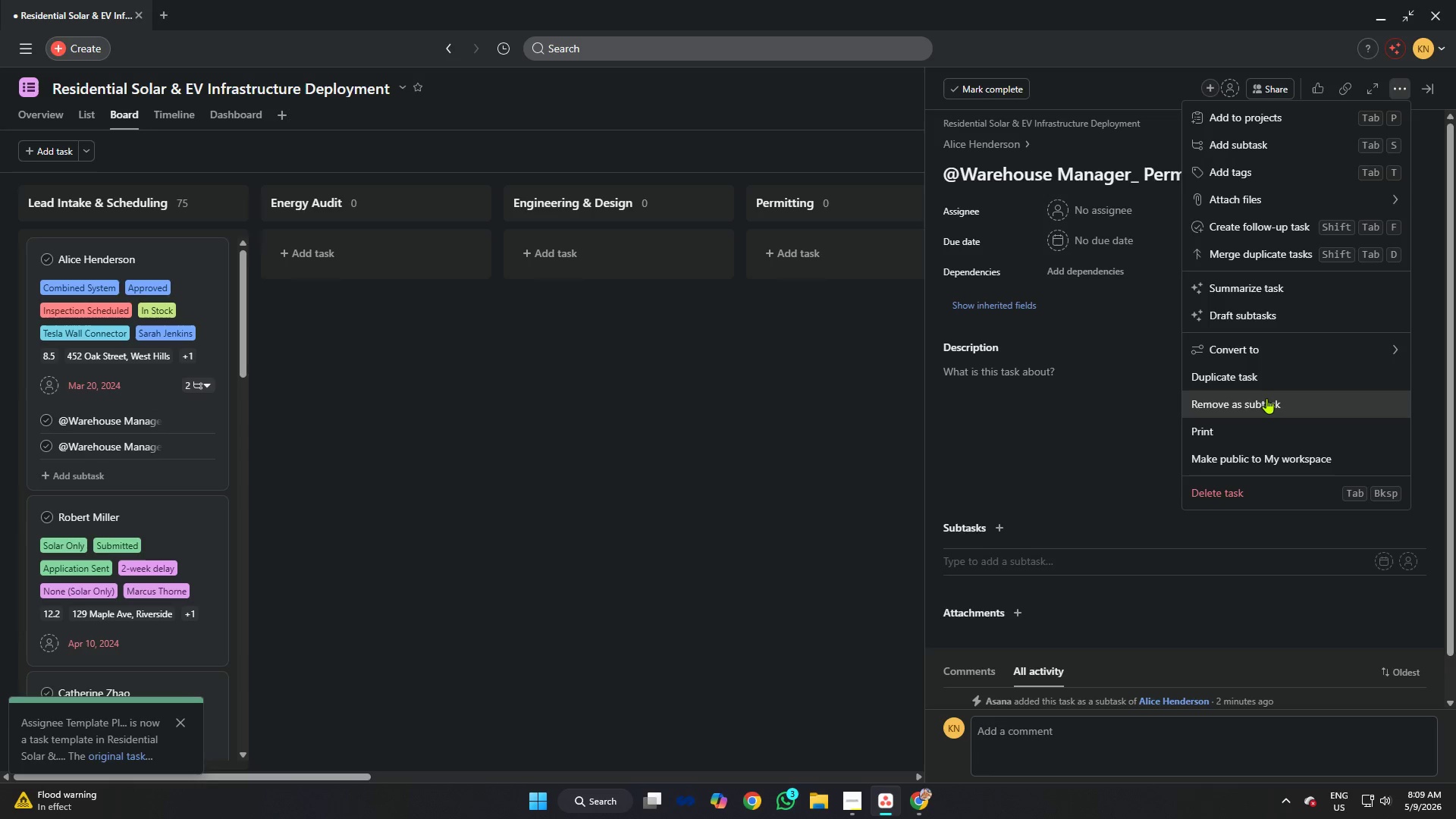 
left_click([1266, 400])
 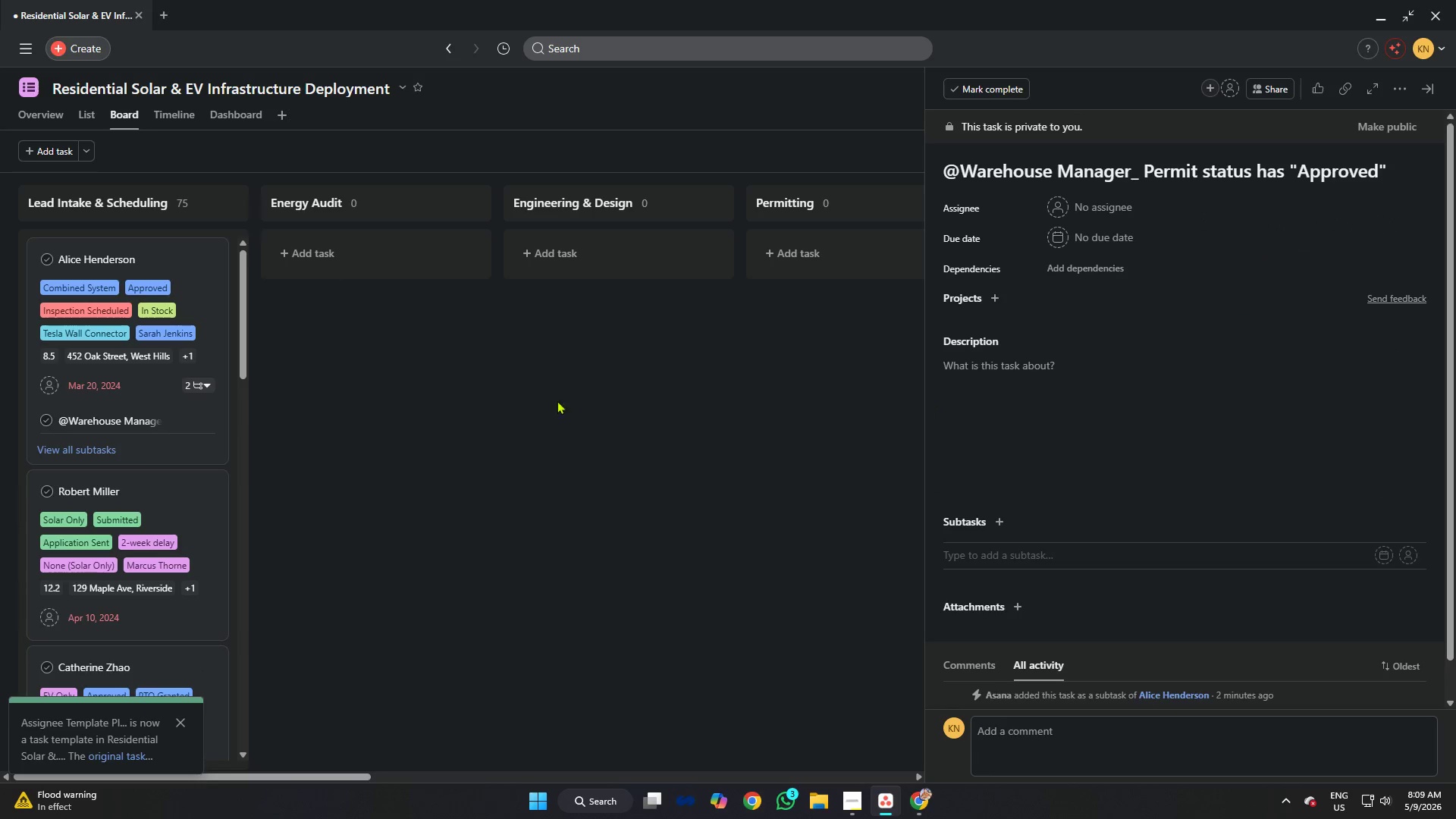 
left_click([563, 394])
 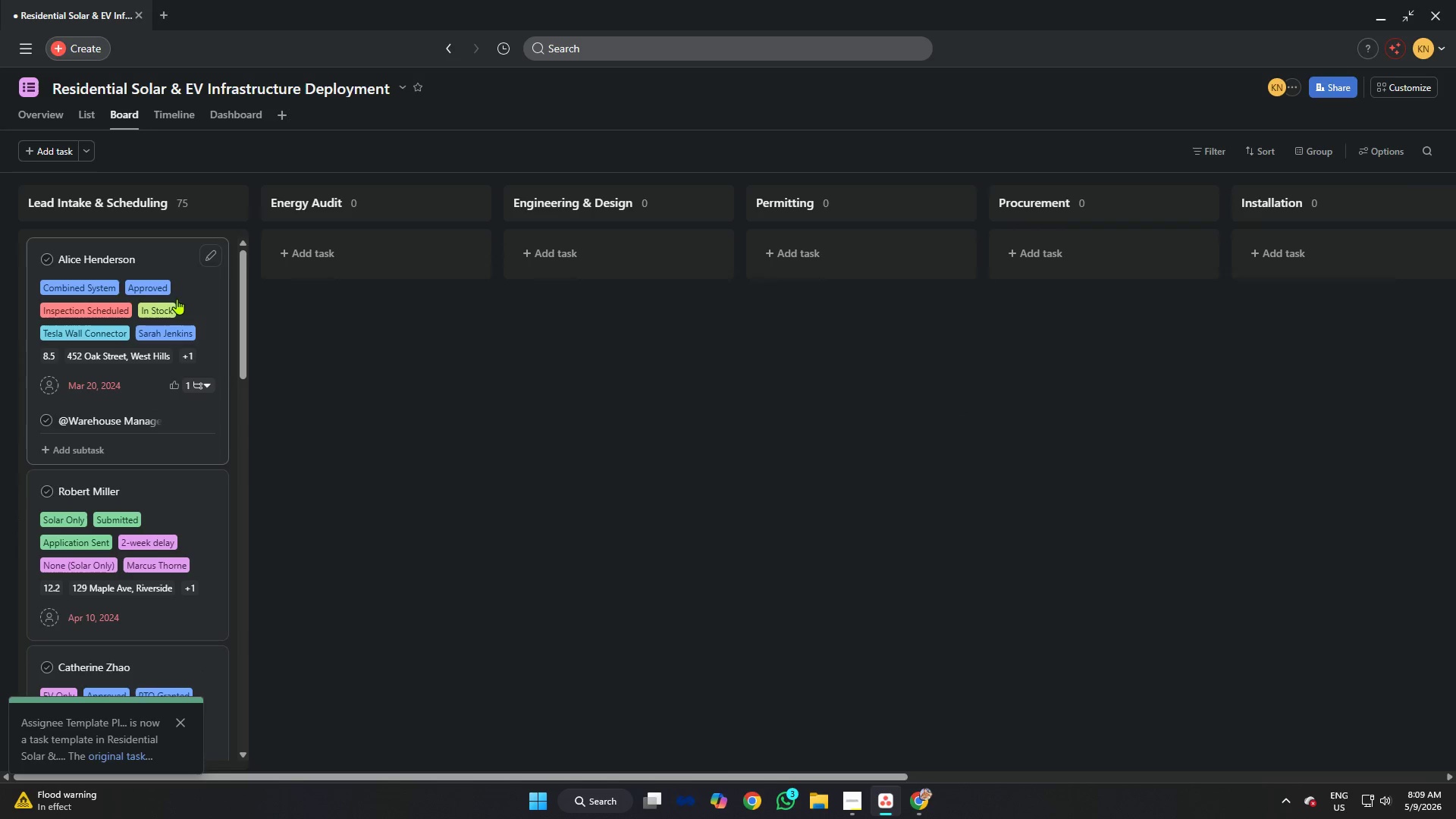 
left_click([196, 267])
 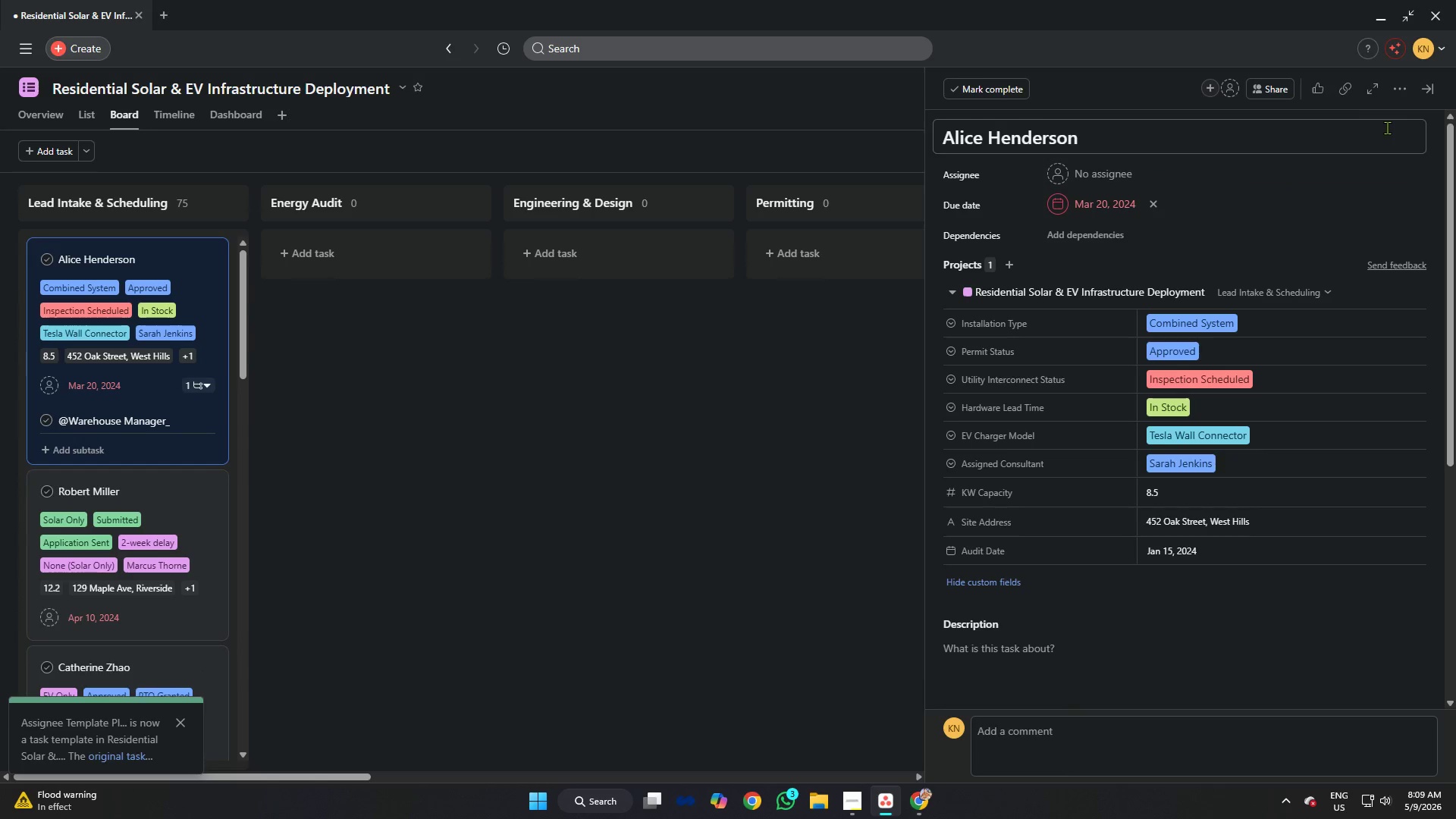 
left_click([1400, 86])
 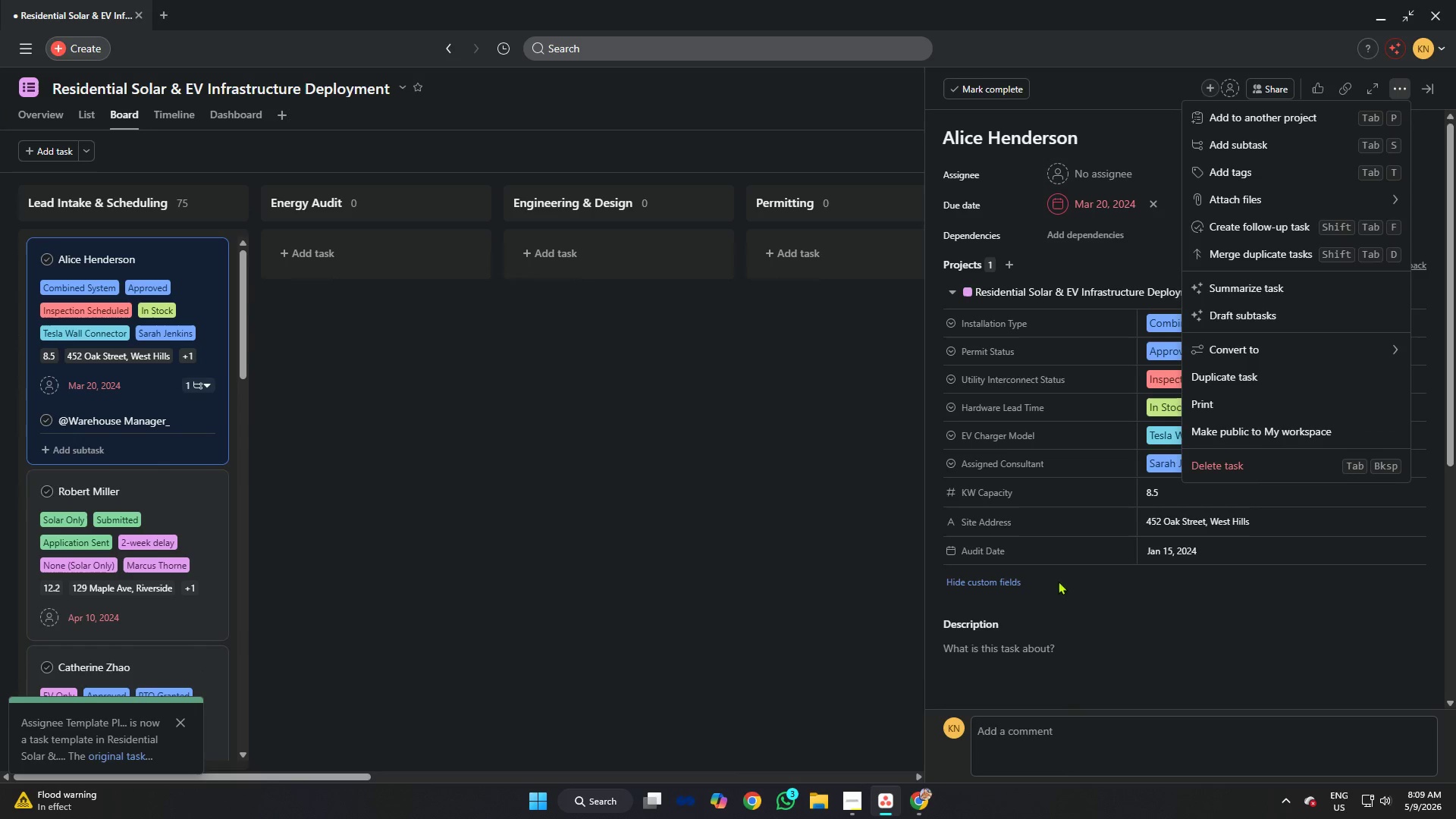 
scroll: coordinate [1040, 558], scroll_direction: down, amount: 5.0
 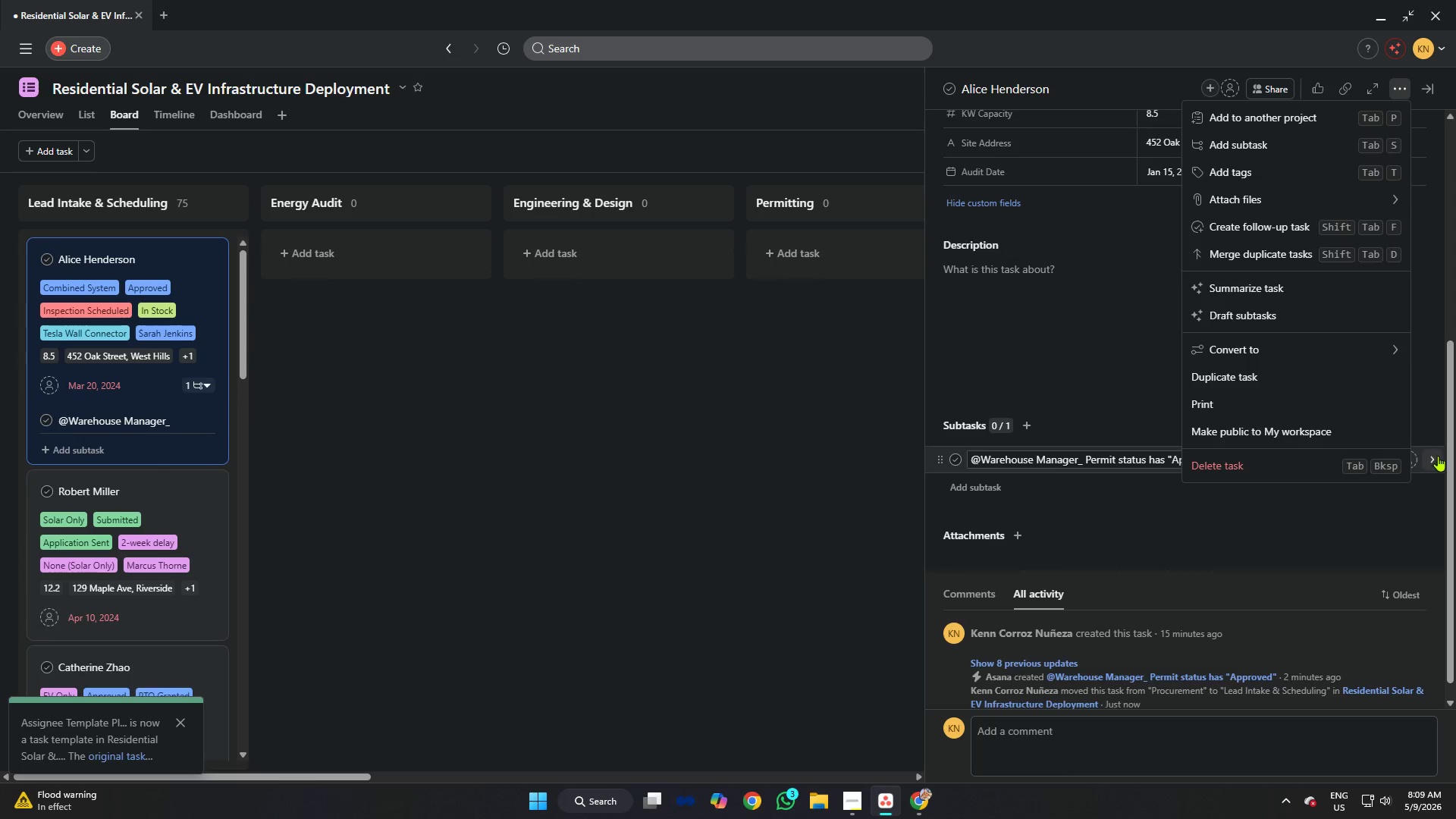 
left_click([1435, 454])
 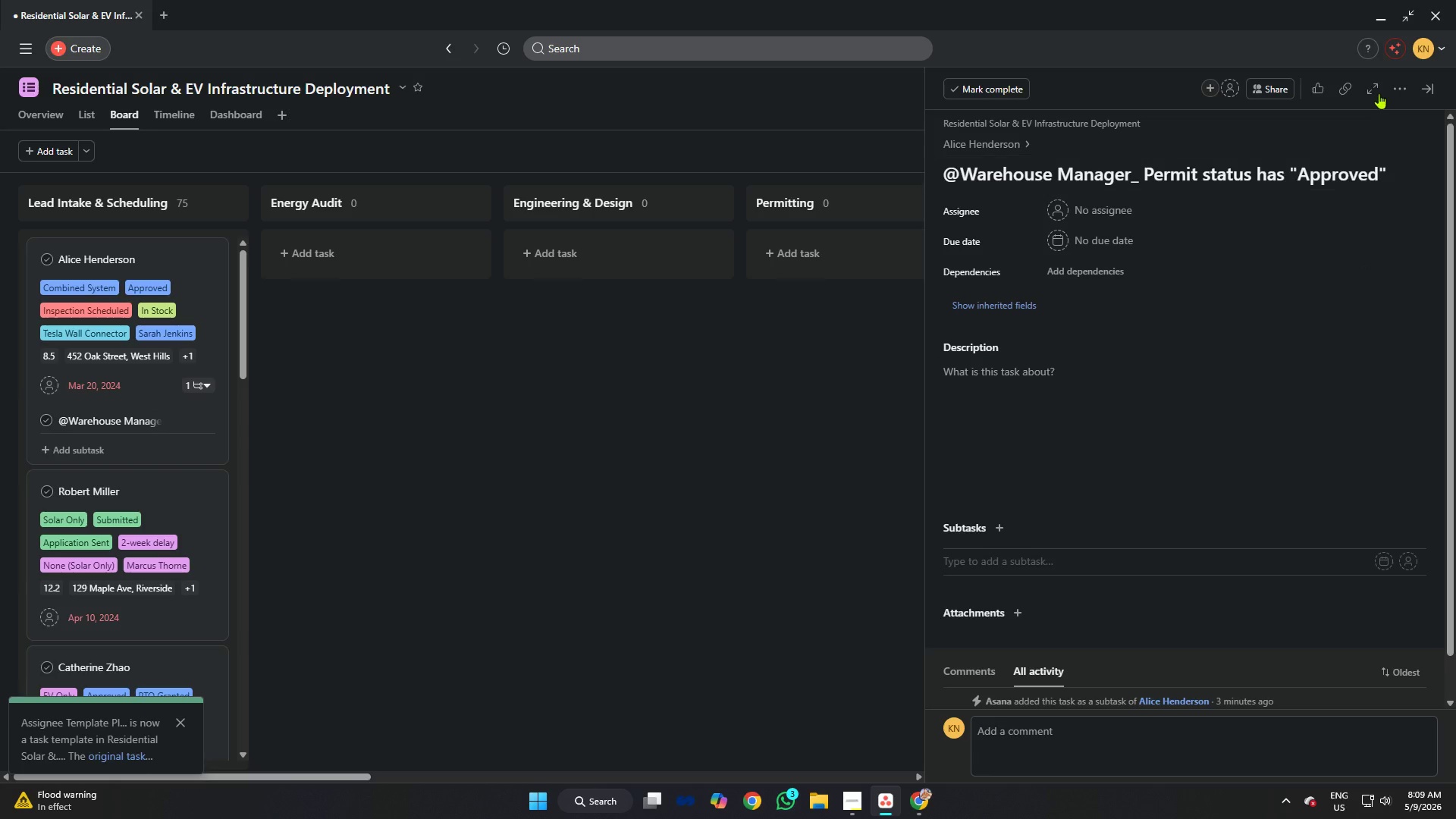 
left_click([1396, 89])
 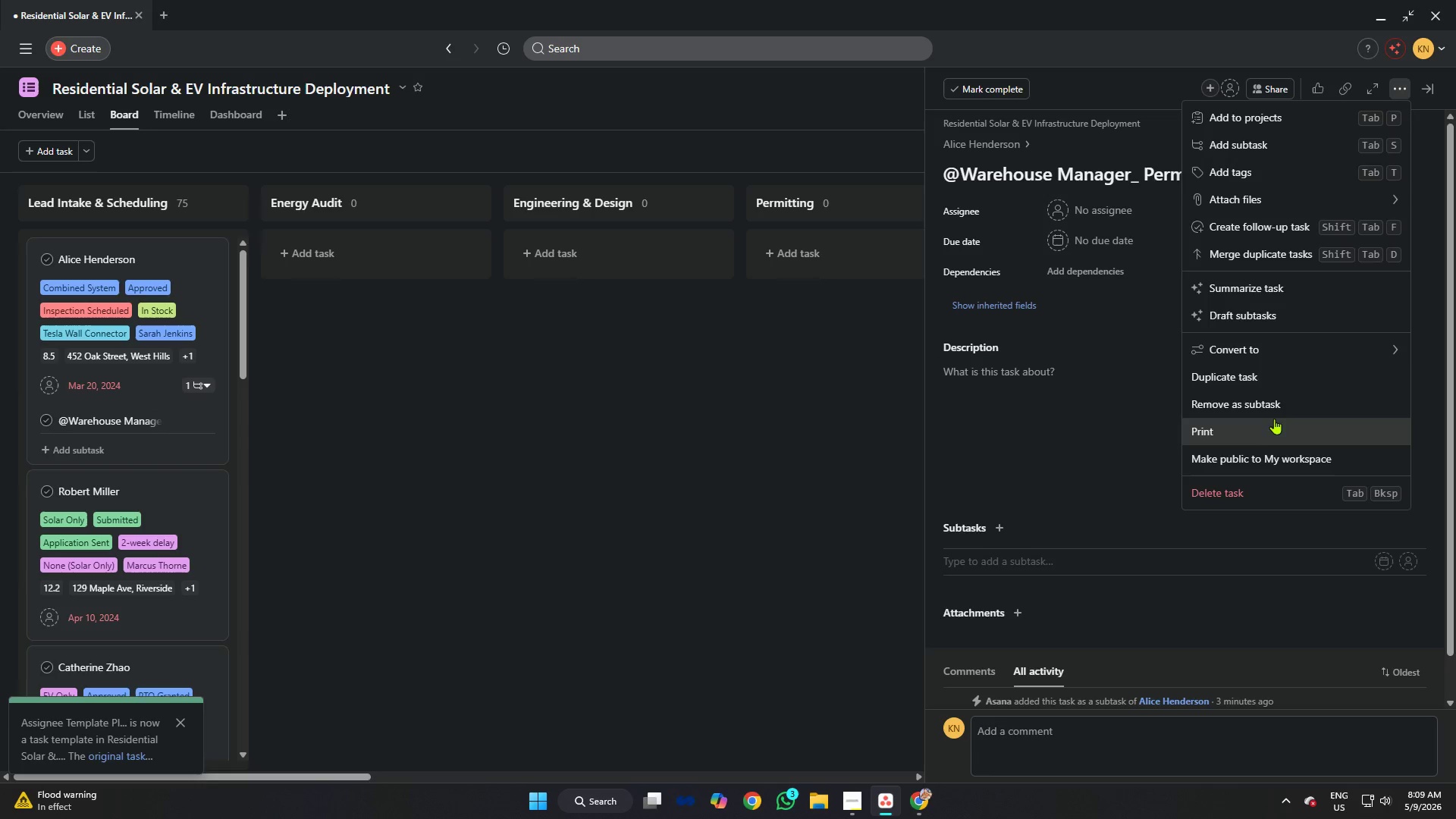 
left_click([1274, 408])
 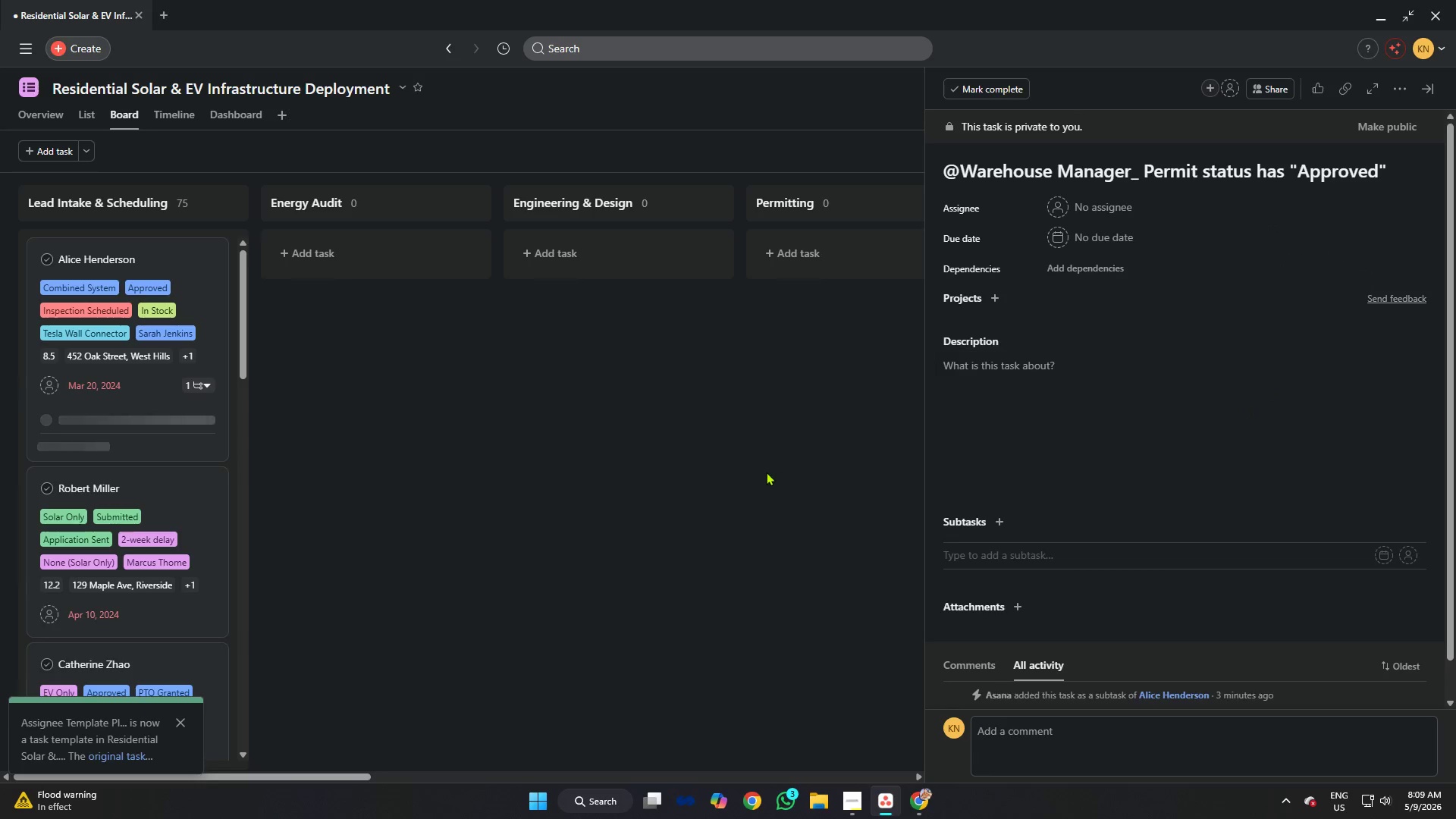 
left_click([766, 472])
 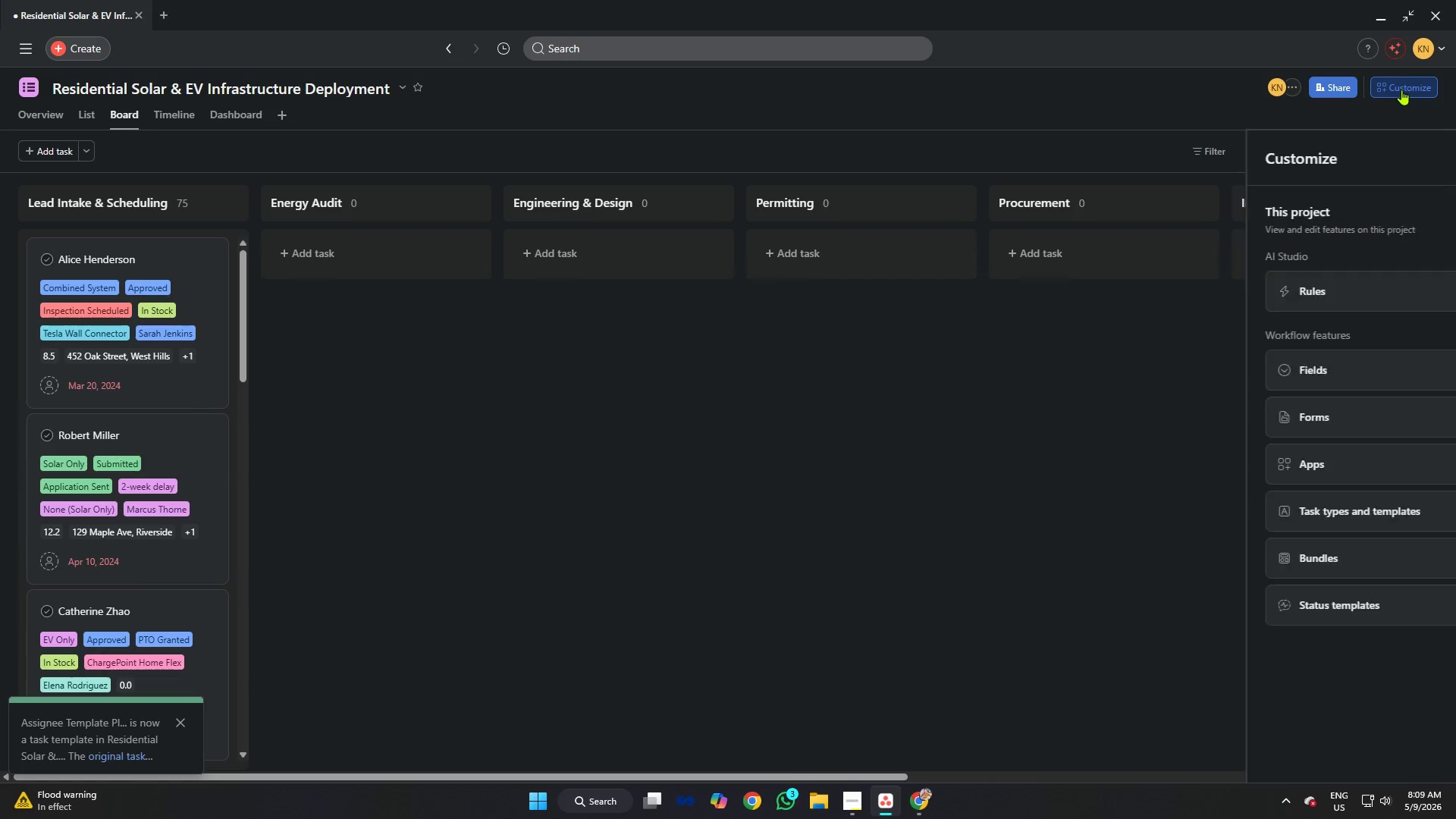 
left_click([1207, 295])
 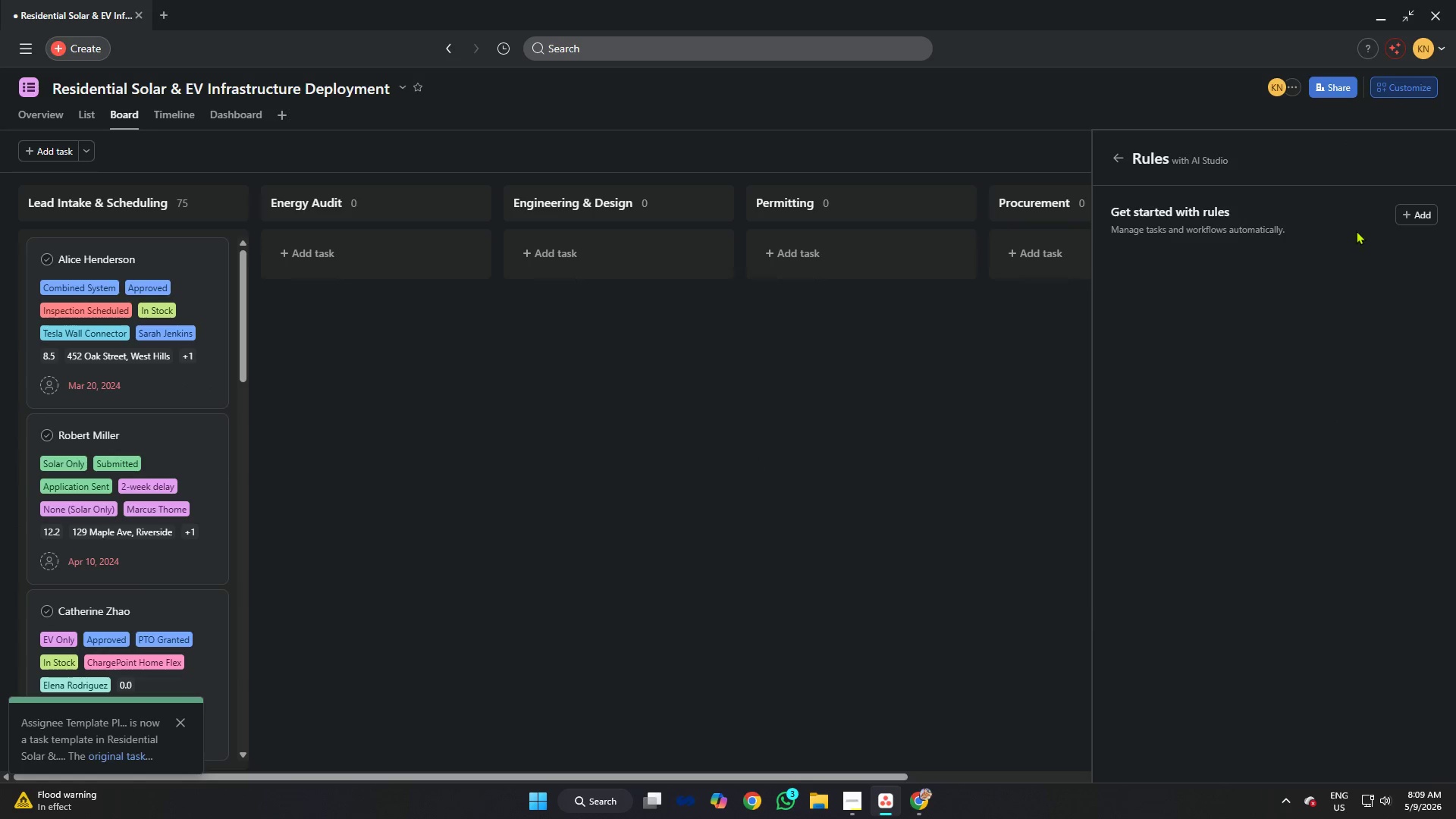 
left_click([1419, 215])
 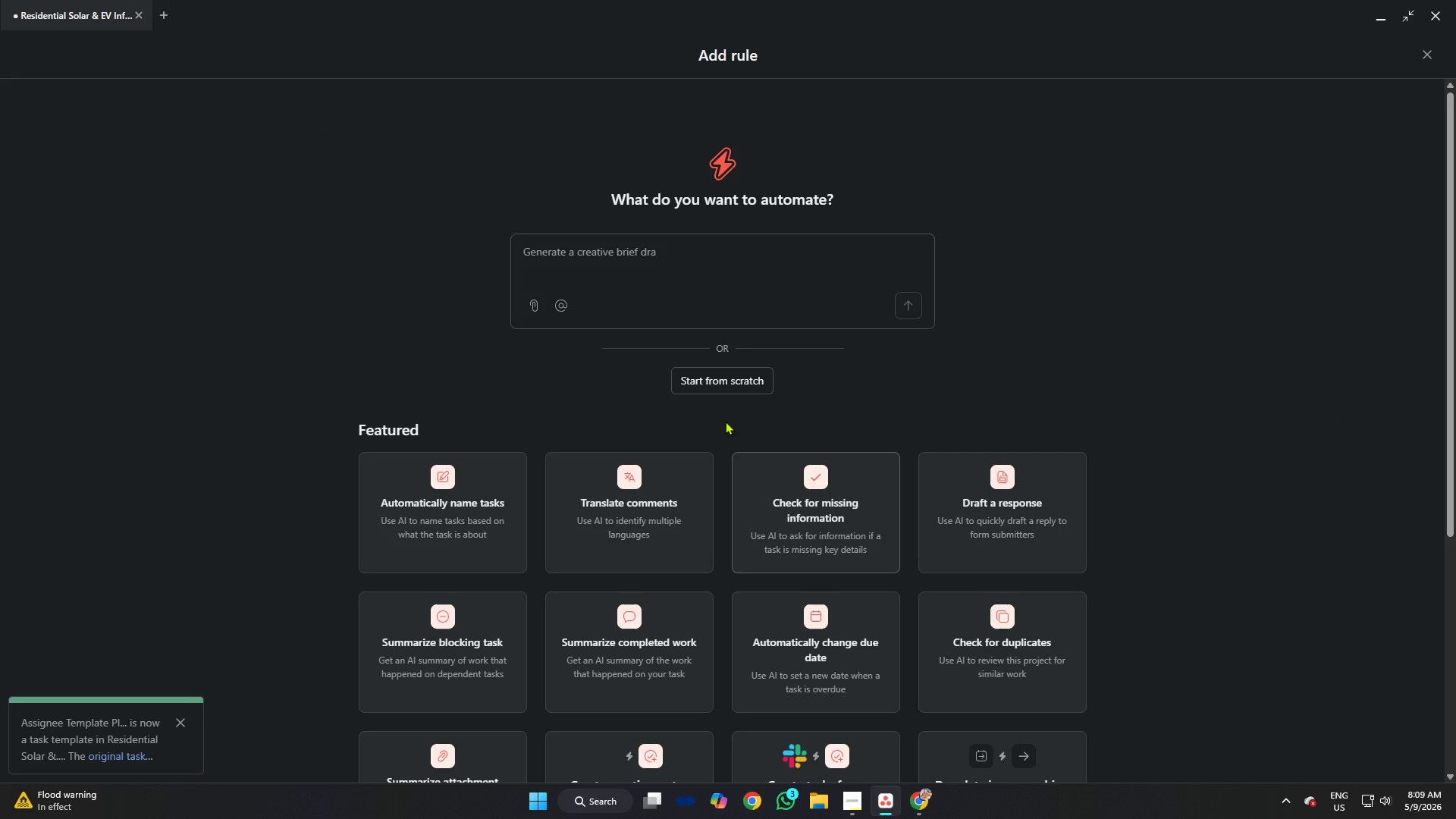 
left_click([724, 376])
 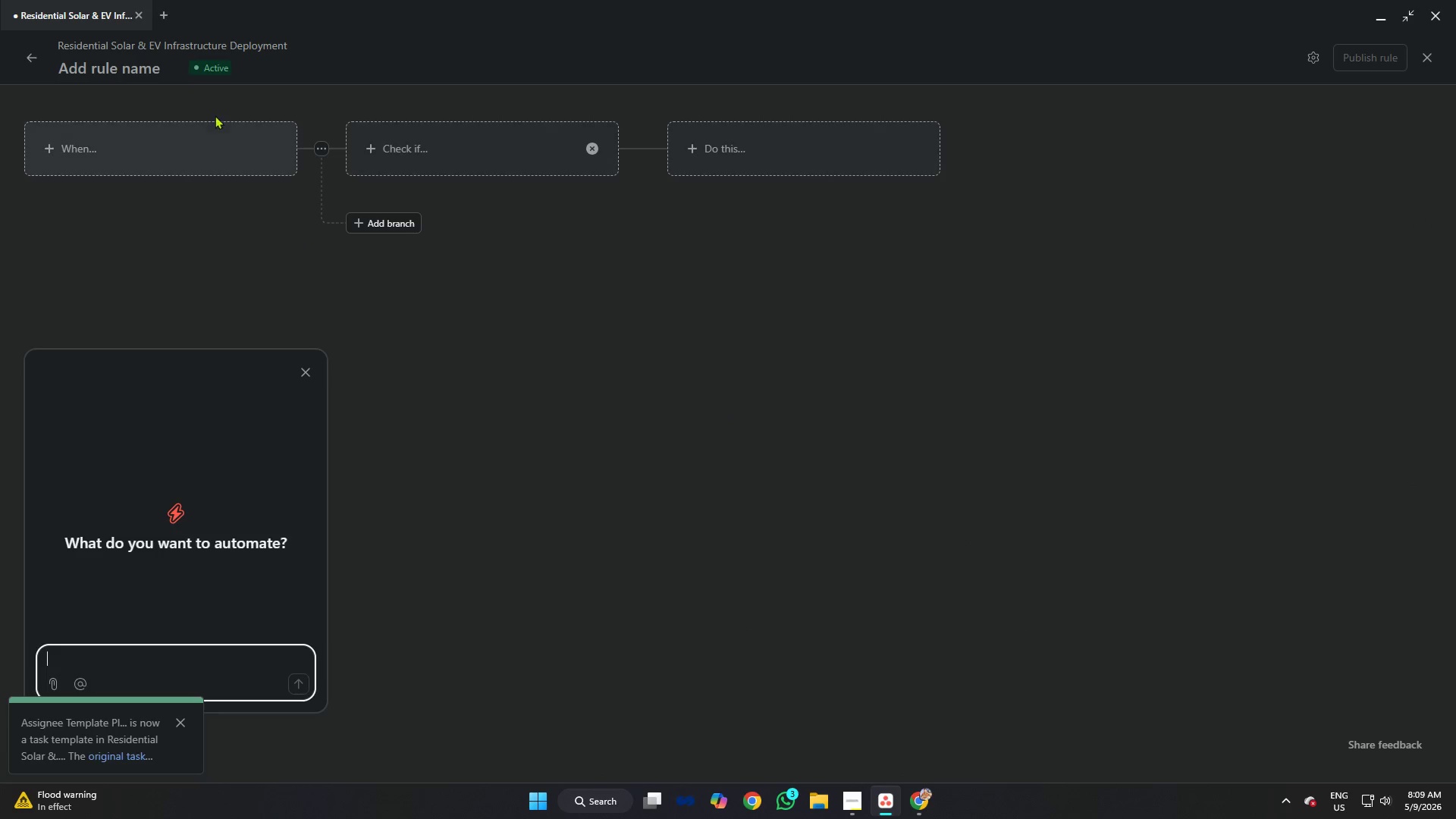 
left_click([90, 71])
 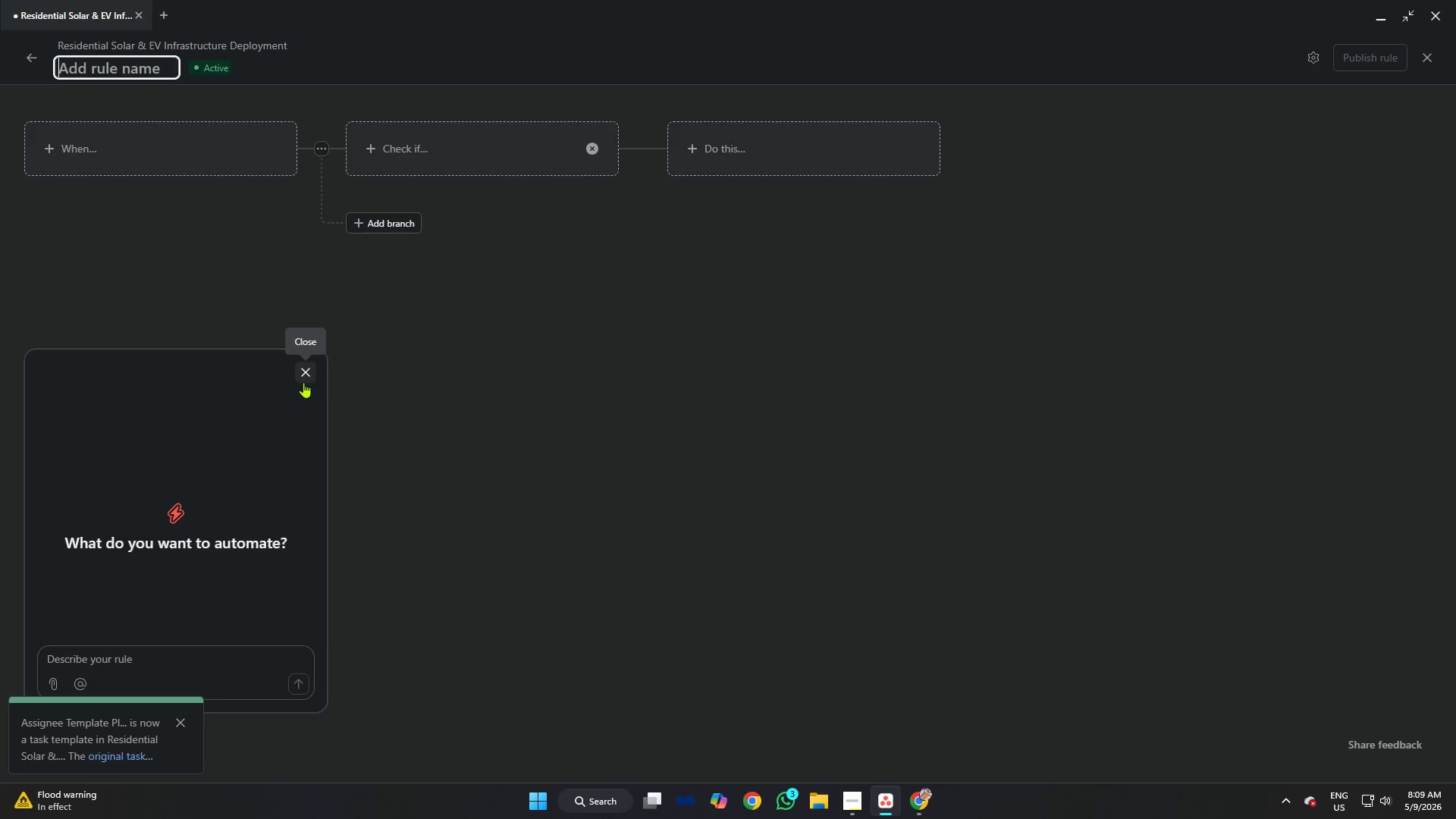 
left_click([305, 368])
 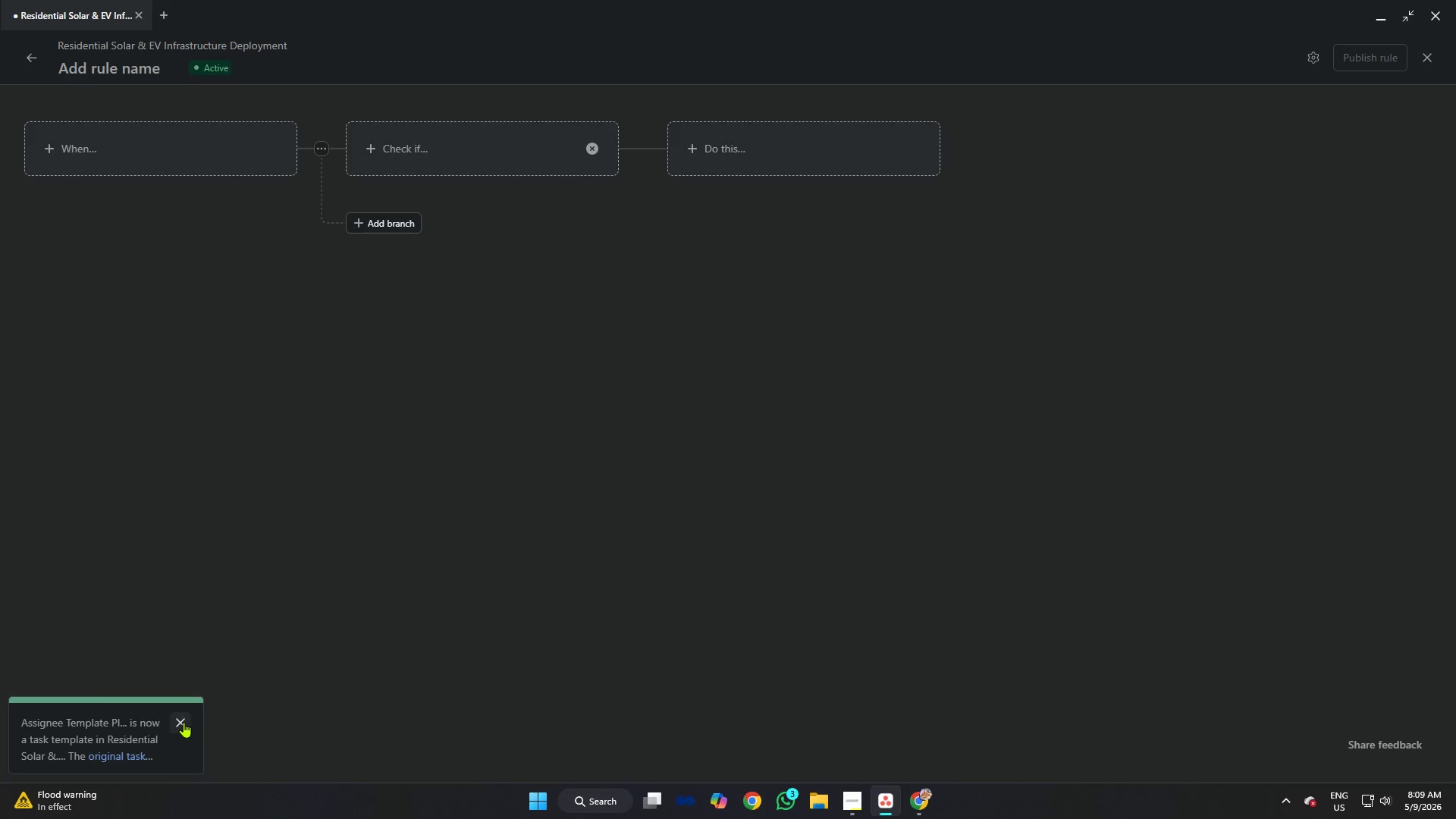 
left_click([184, 722])
 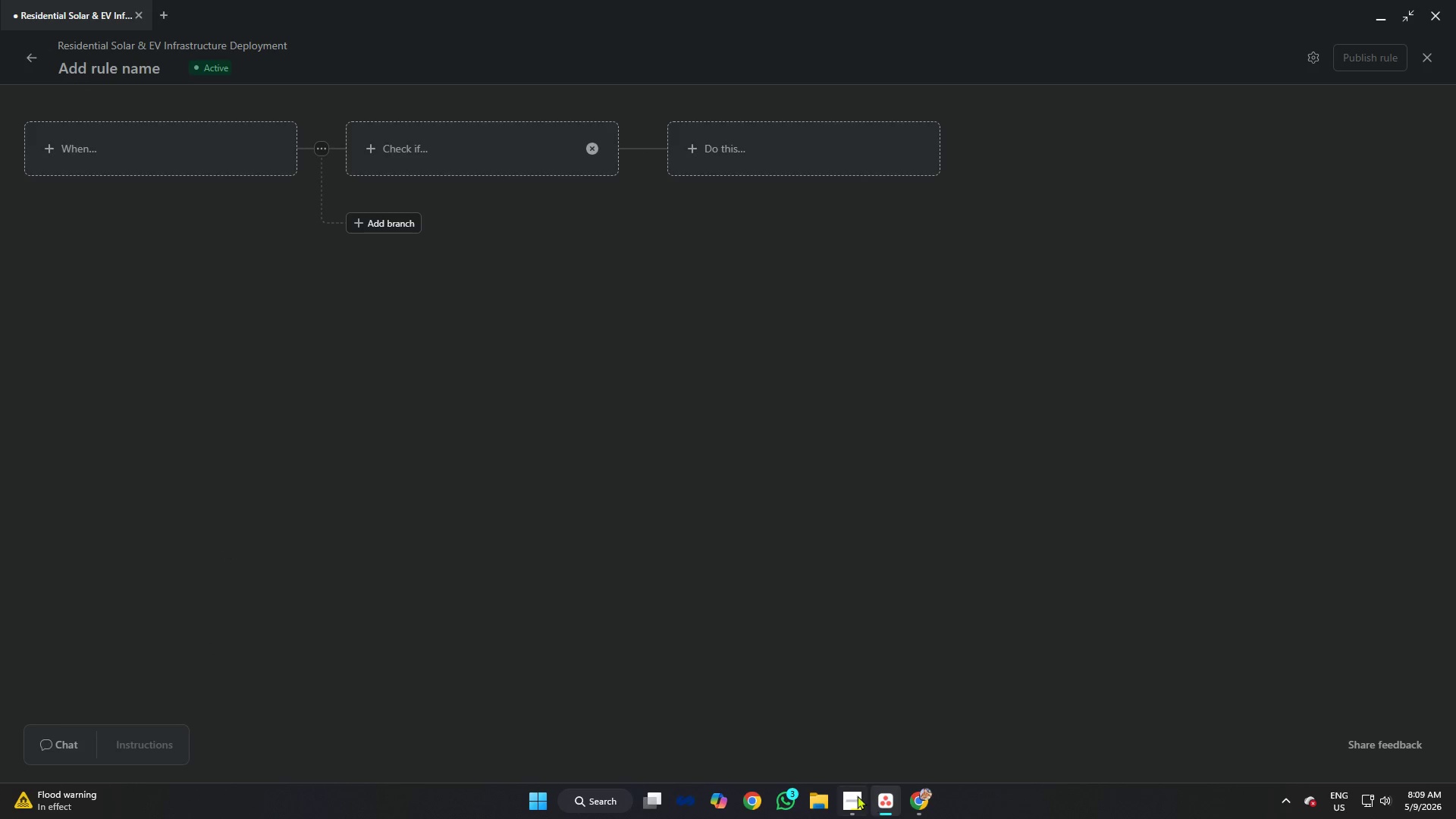 
left_click([855, 795])